 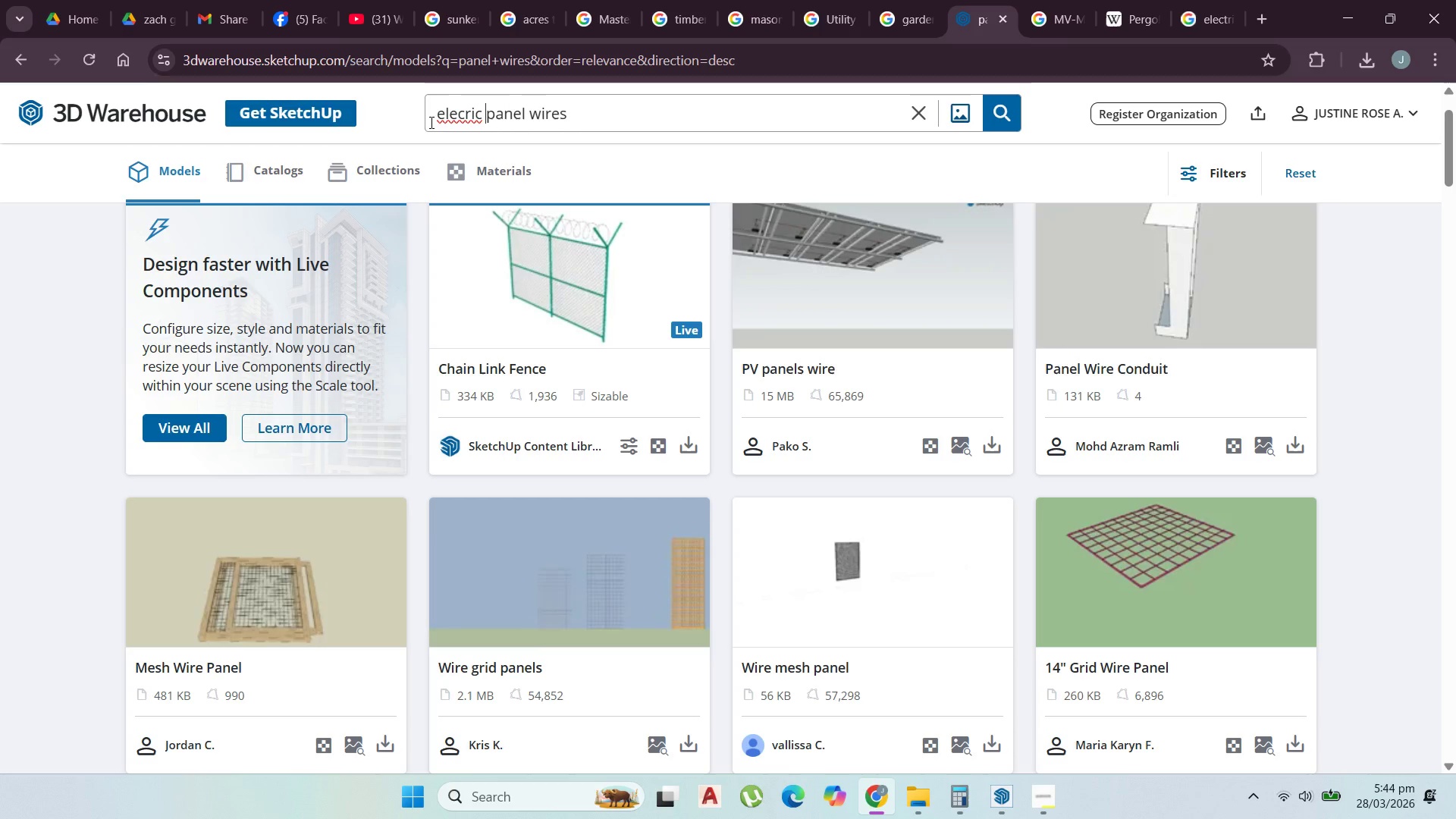 
key(Enter)
 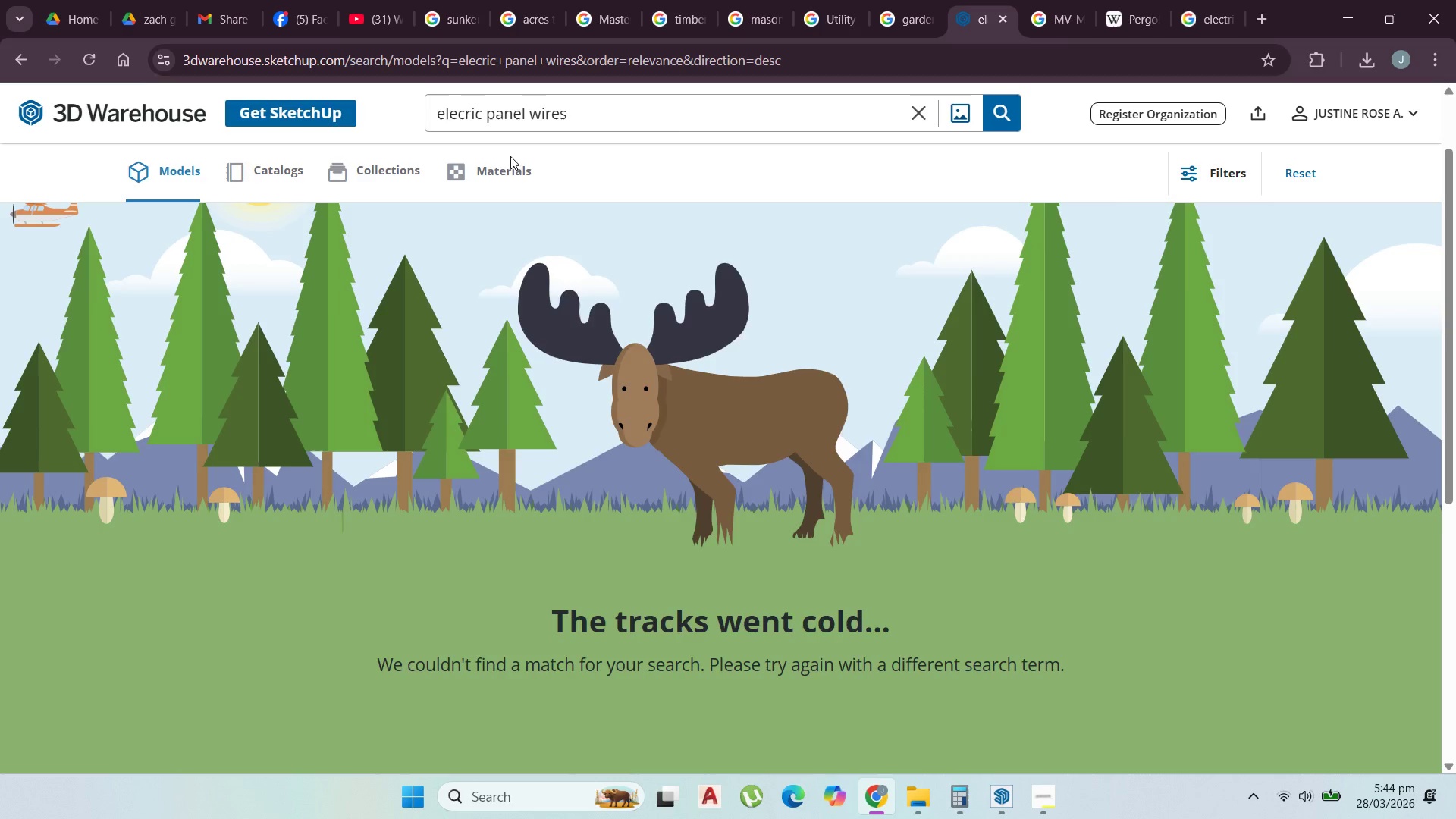 
scroll: coordinate [699, 382], scroll_direction: up, amount: 3.0
 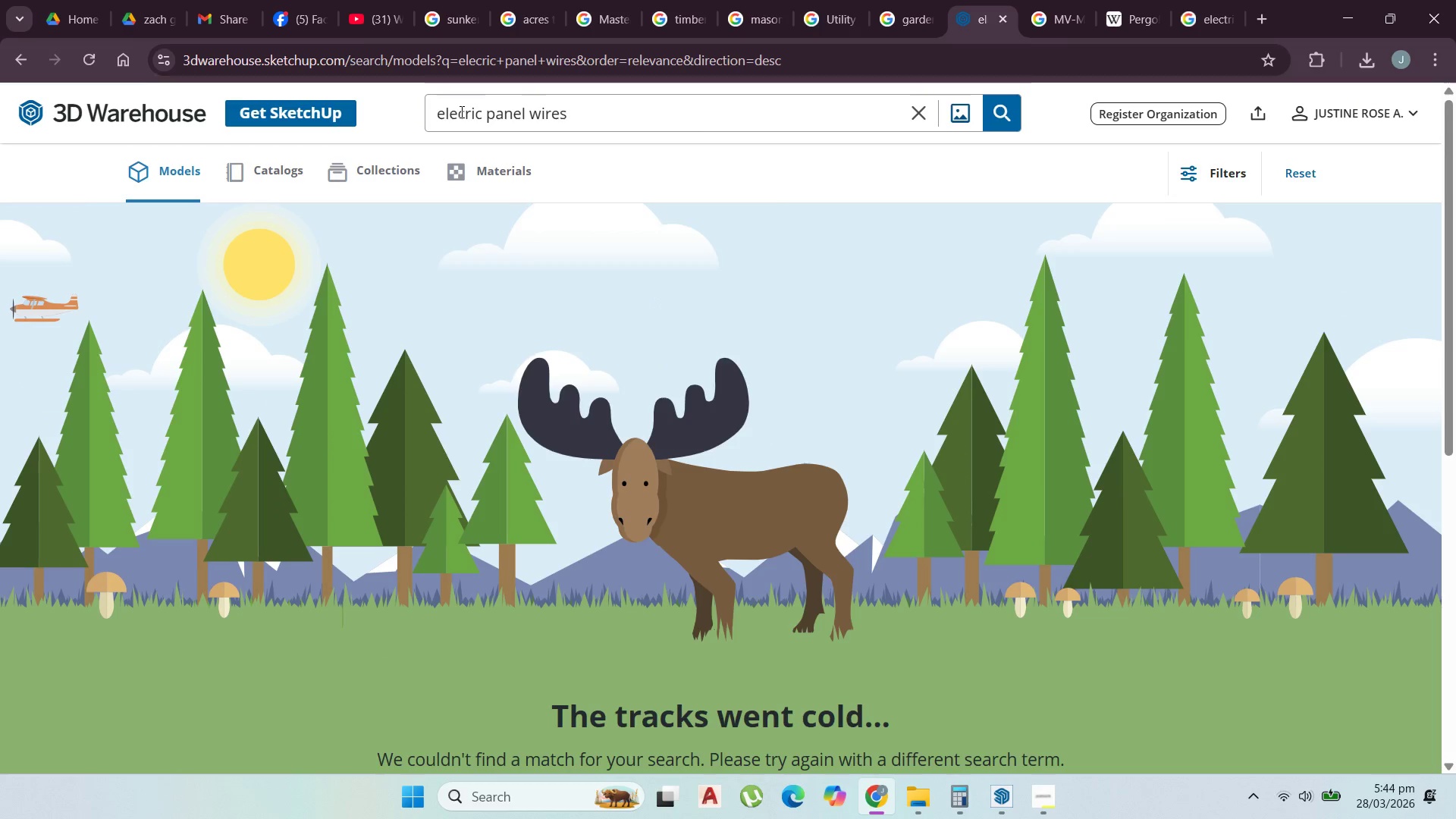 
left_click([468, 109])
 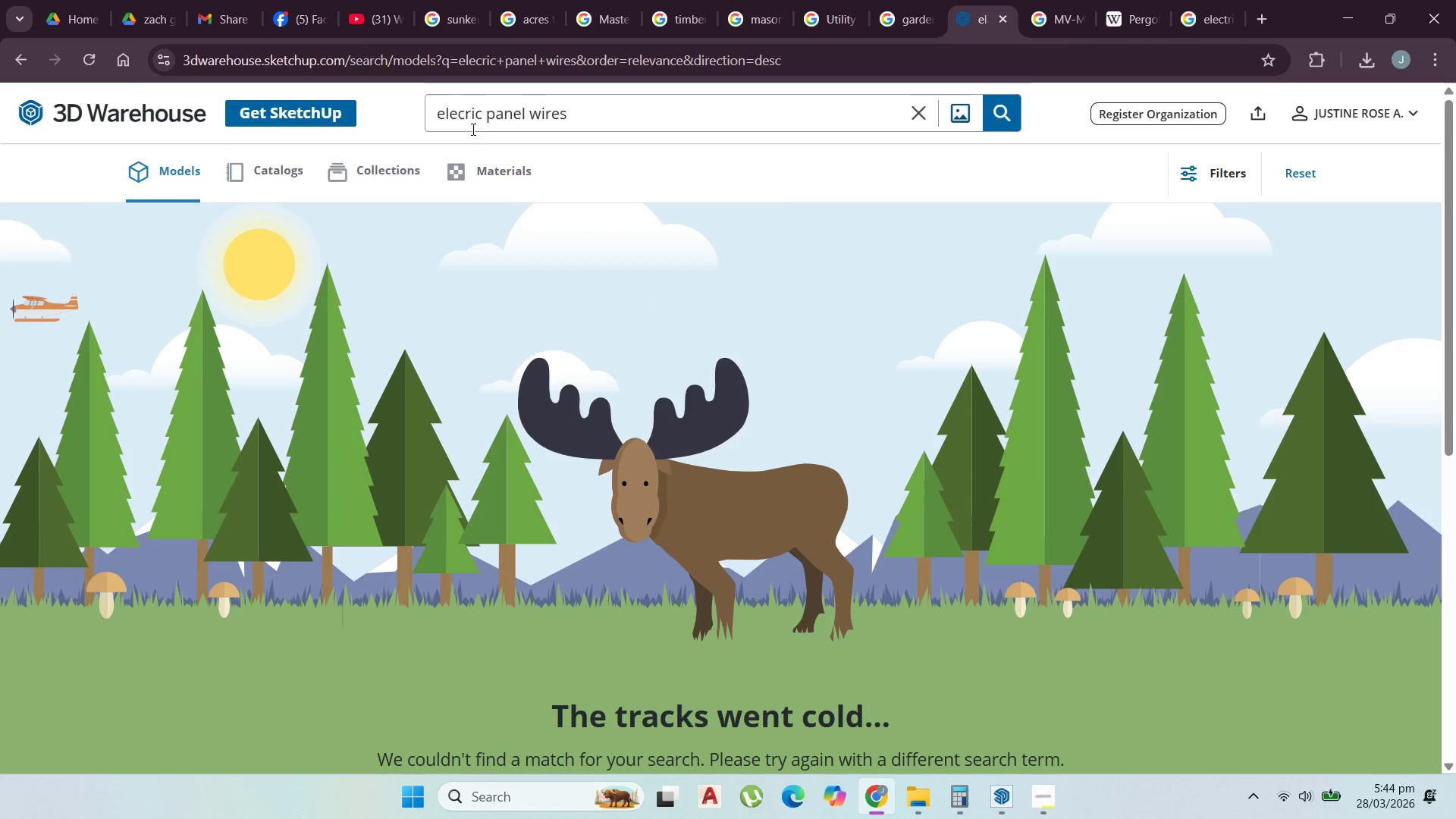 
key(T)
 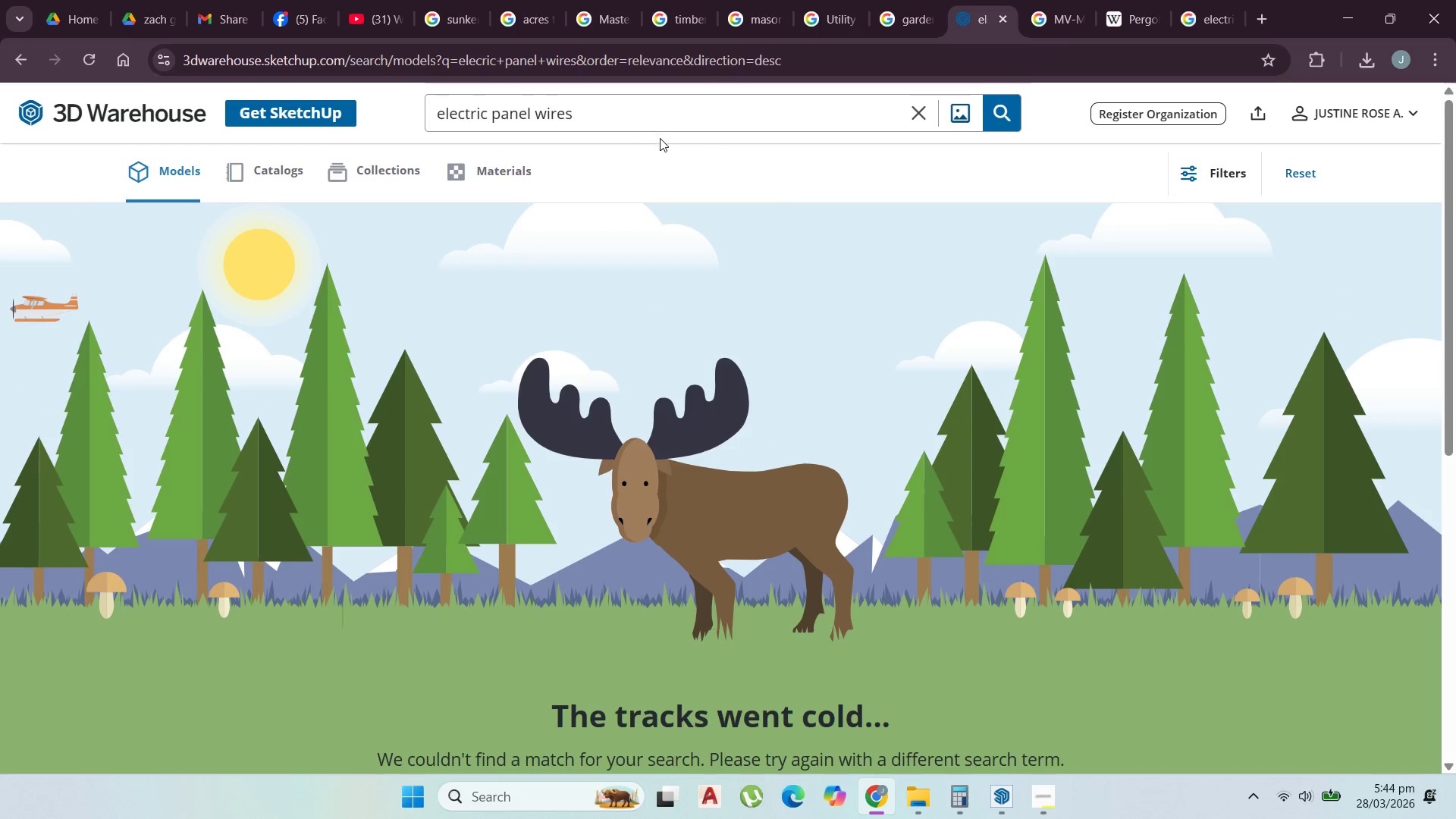 
key(Enter)
 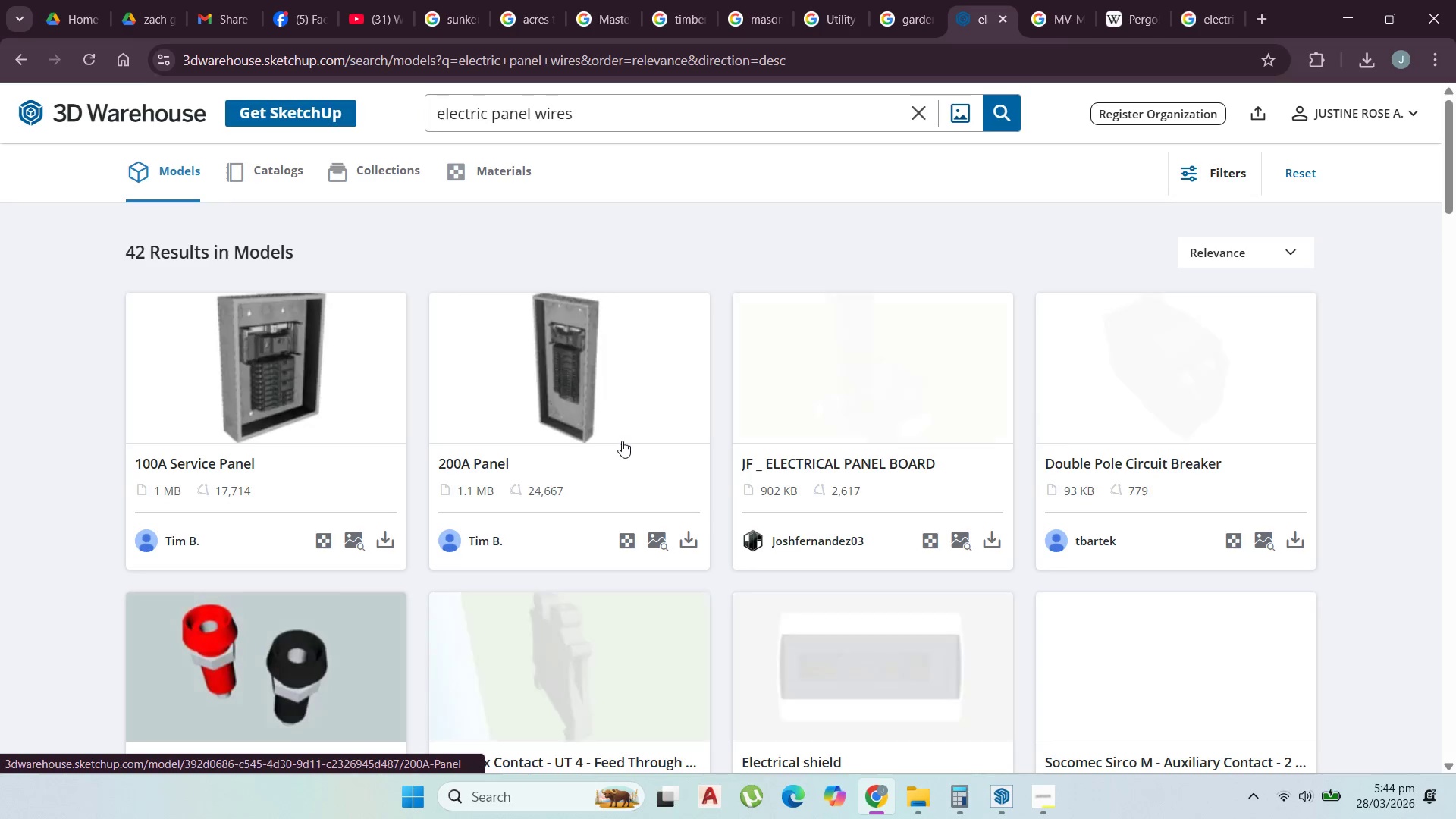 
scroll: coordinate [624, 466], scroll_direction: none, amount: 0.0
 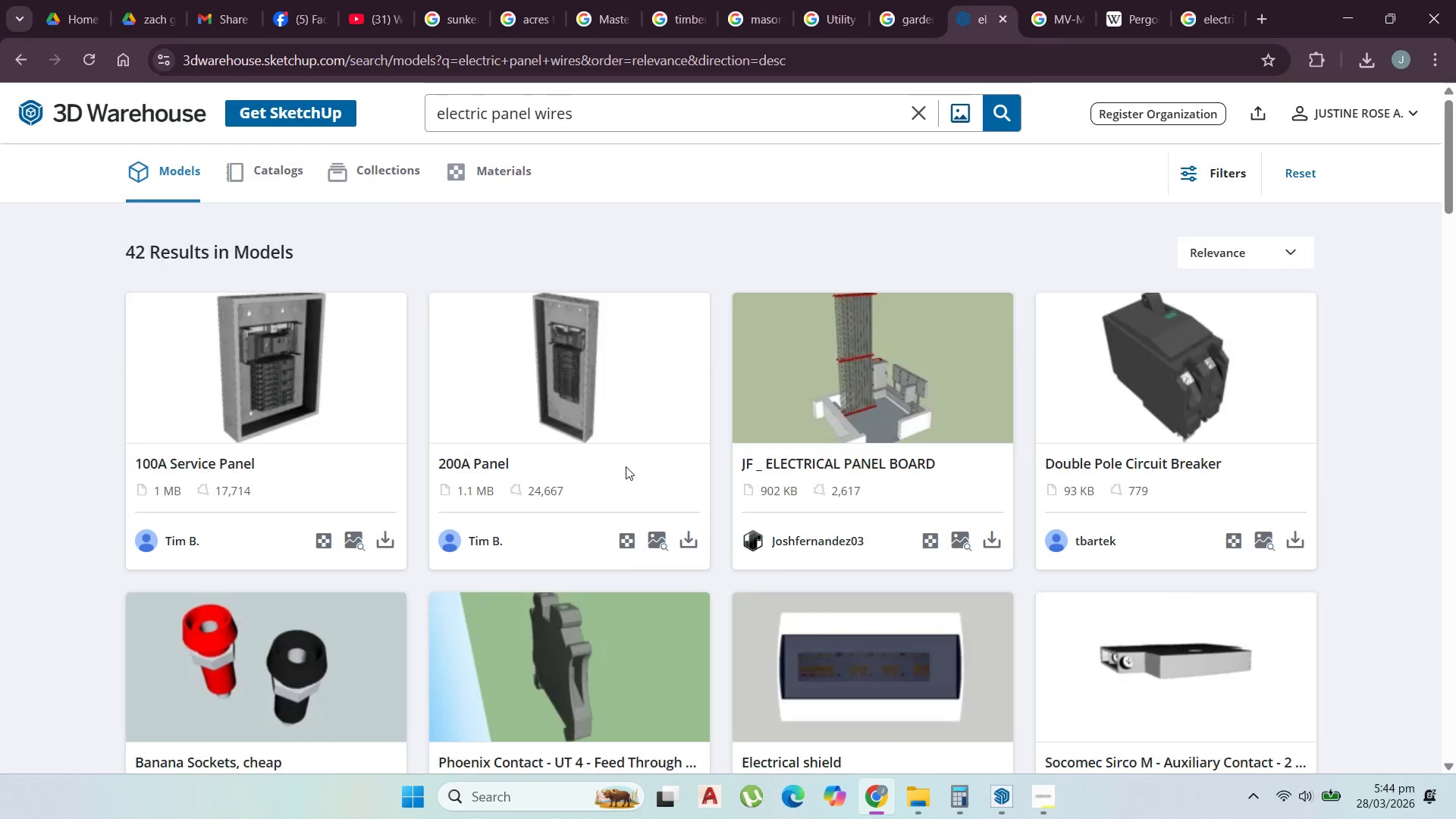 
scroll: coordinate [665, 453], scroll_direction: down, amount: 29.0
 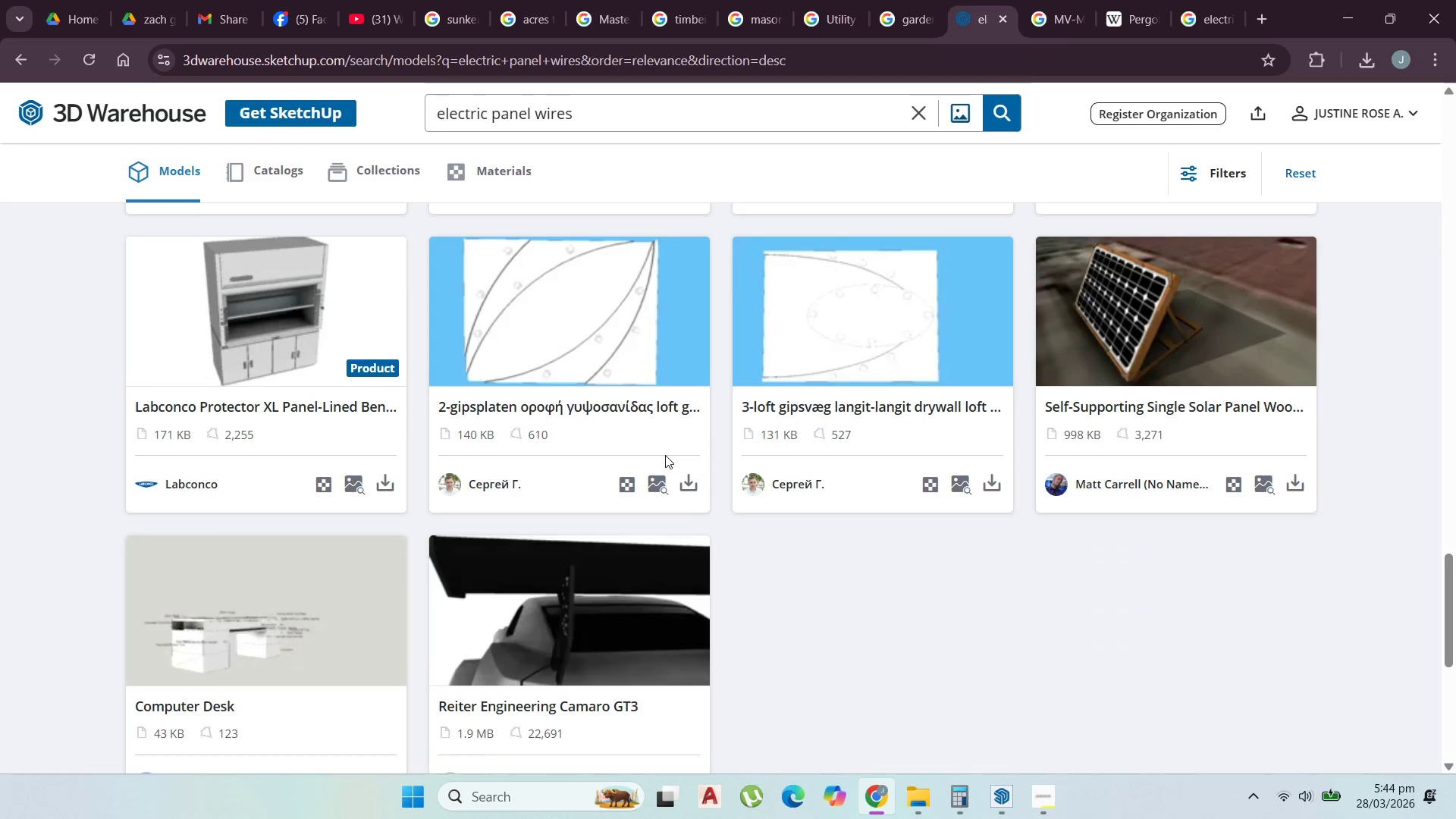 
scroll: coordinate [548, 366], scroll_direction: up, amount: 31.0
 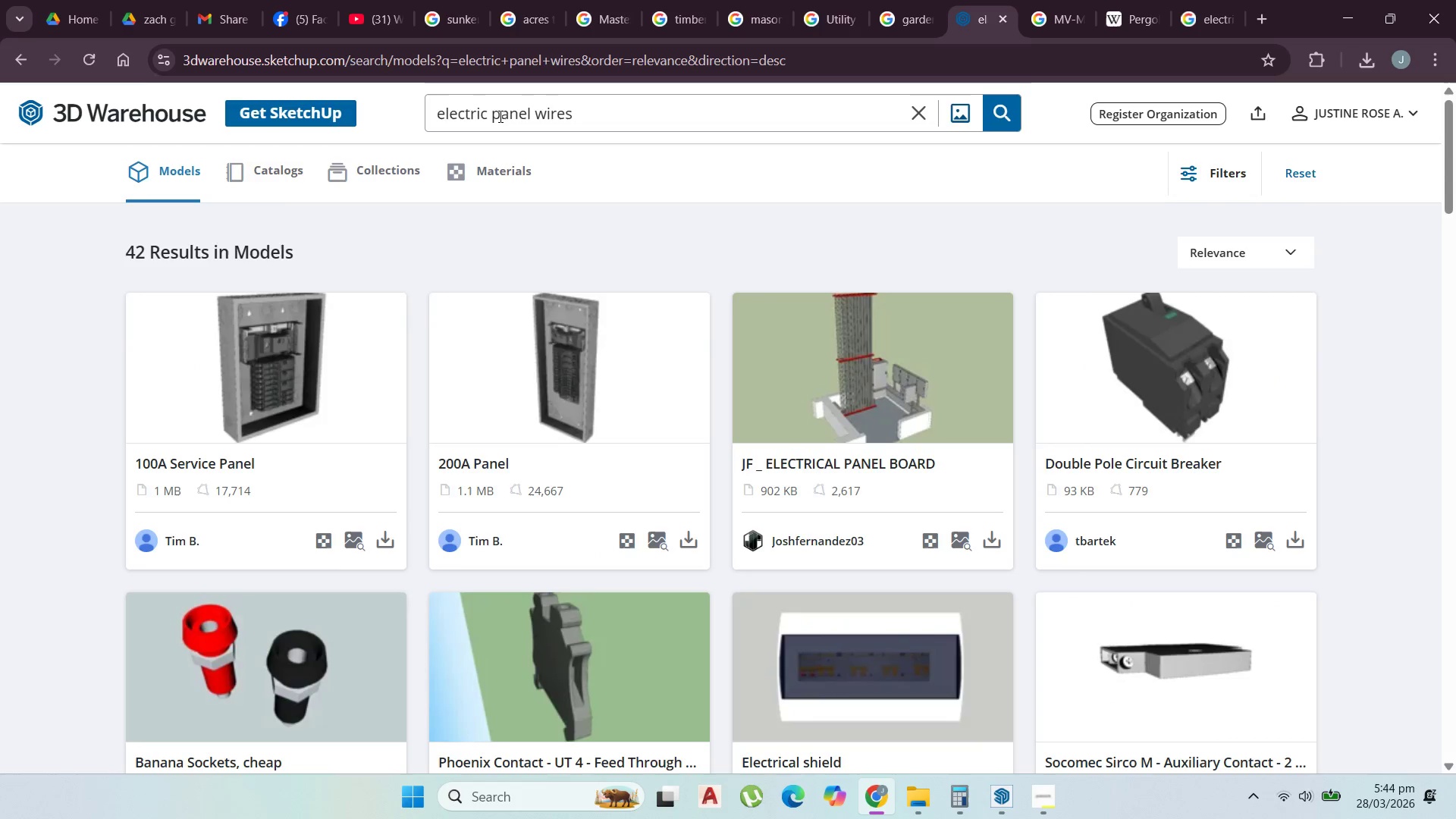 
double_click([502, 113])
 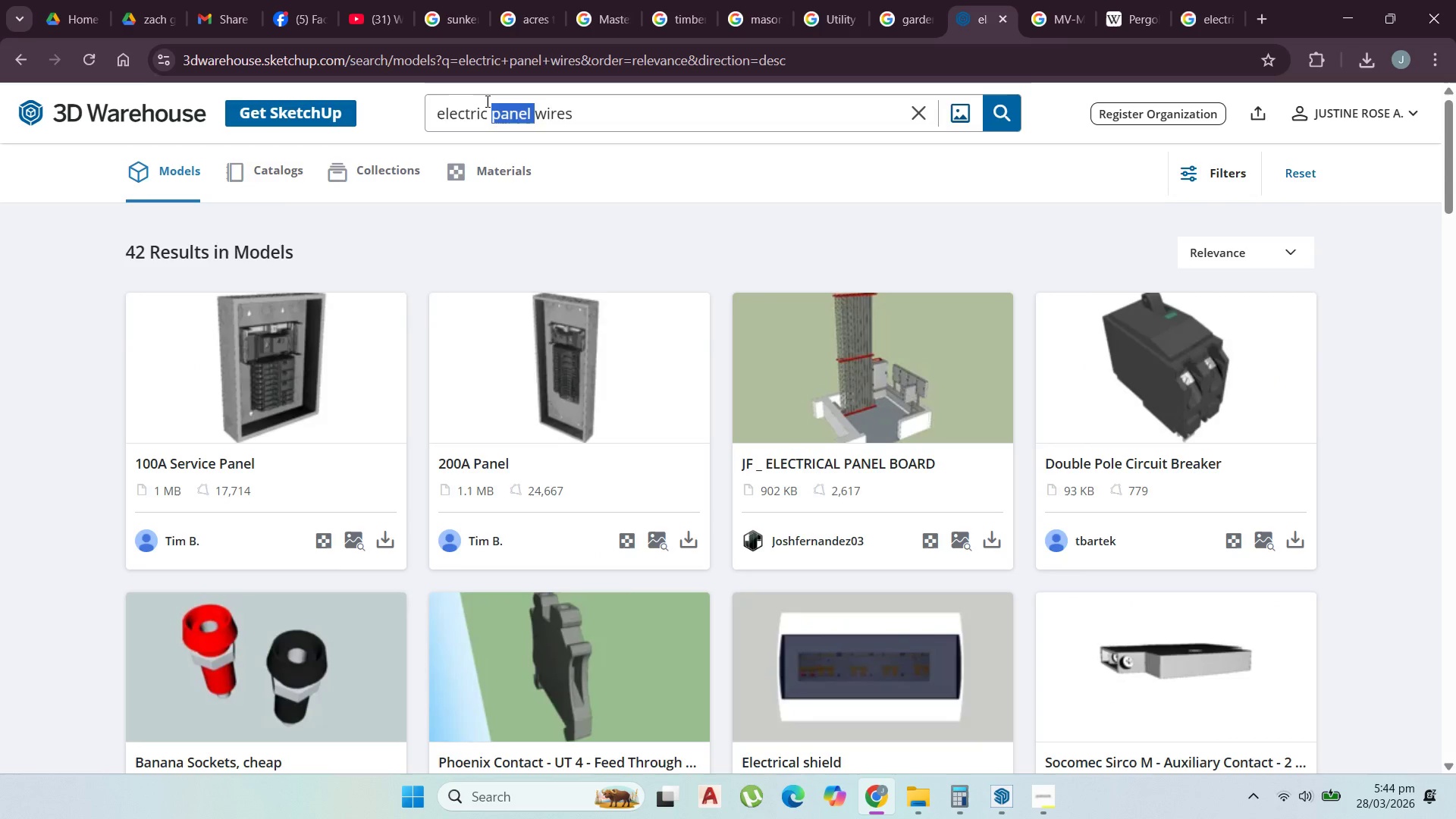 
key(Backspace)
 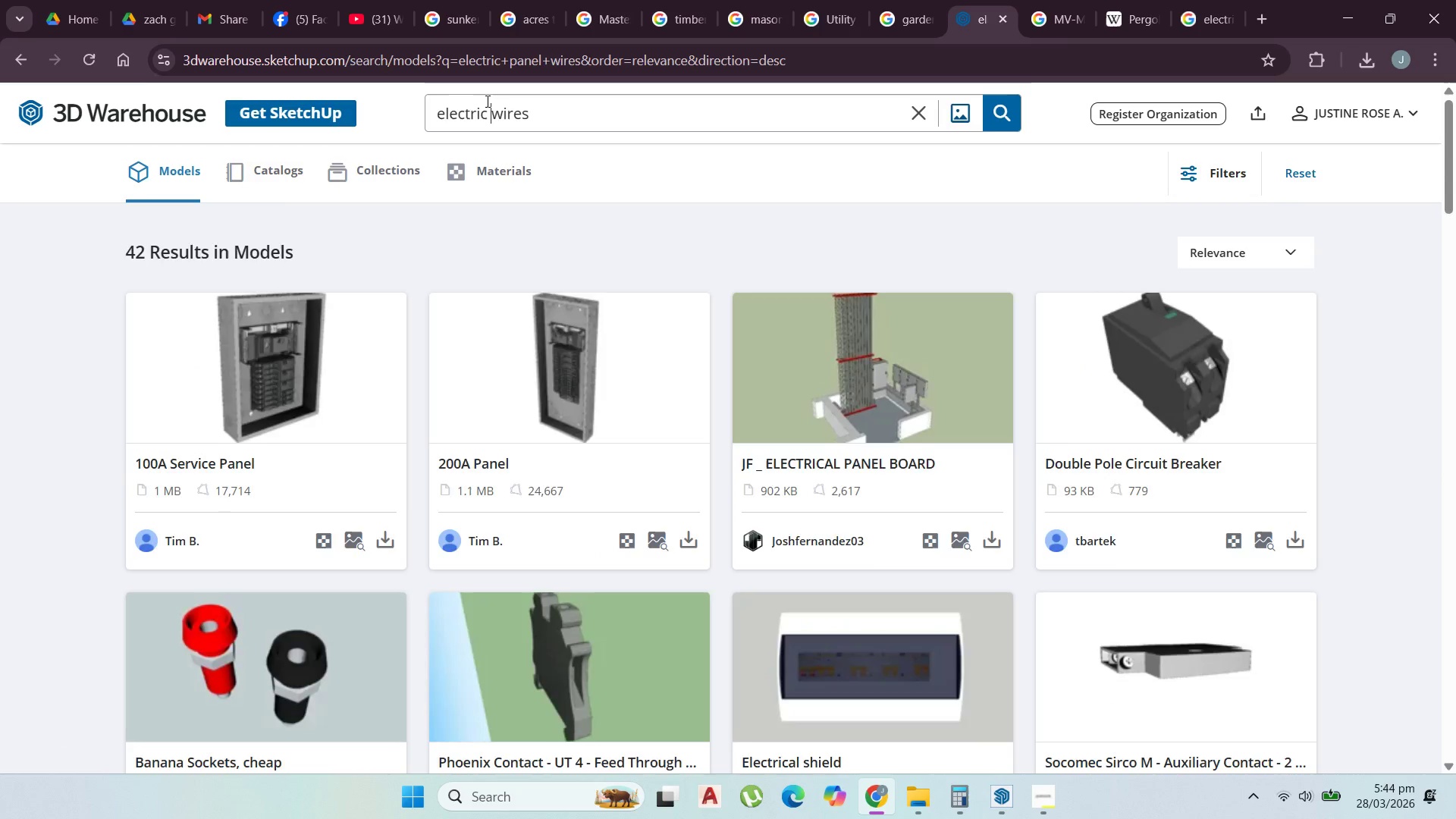 
key(Enter)
 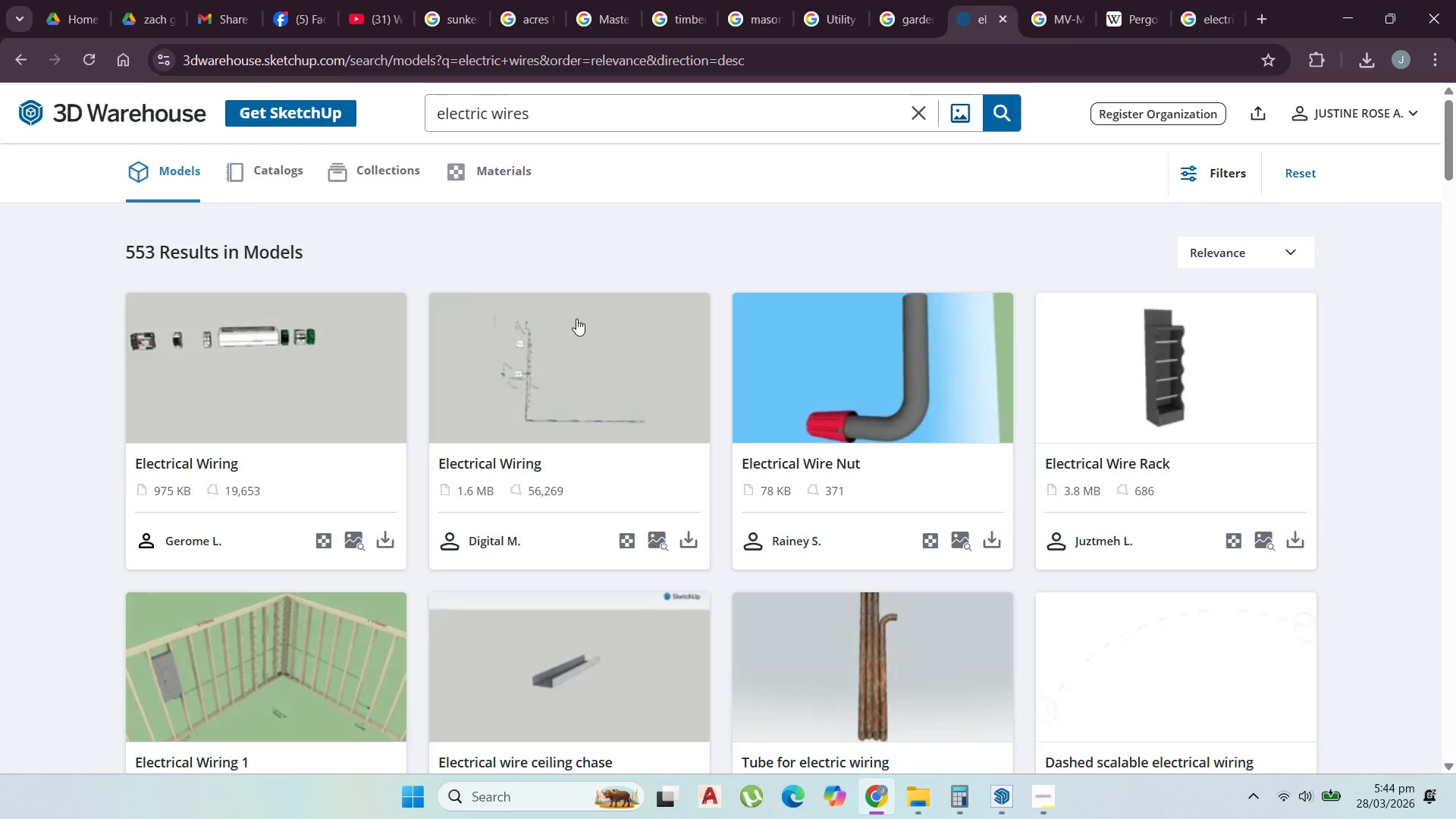 
scroll: coordinate [606, 457], scroll_direction: down, amount: 36.0
 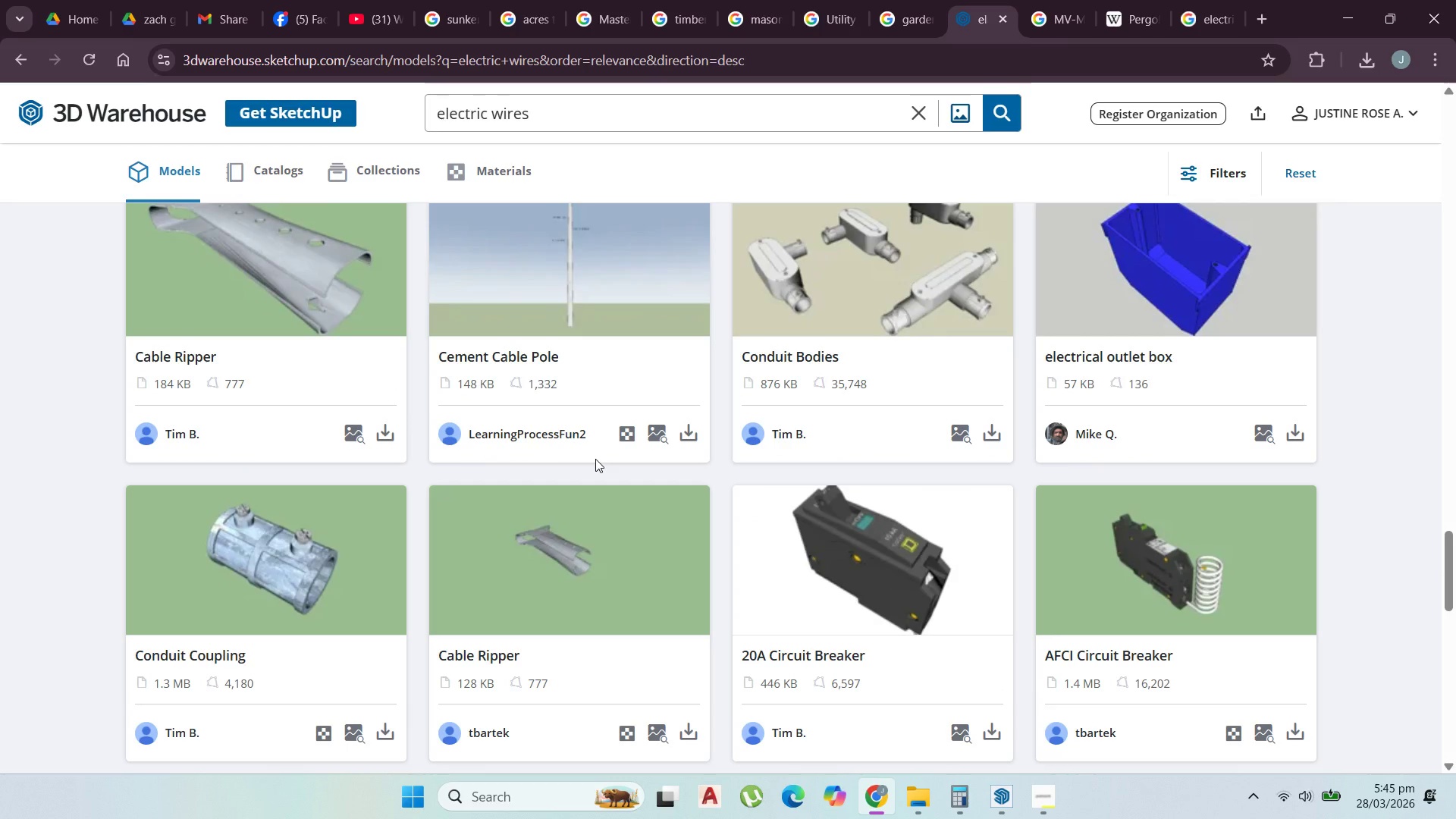 
scroll: coordinate [334, 455], scroll_direction: down, amount: 9.0
 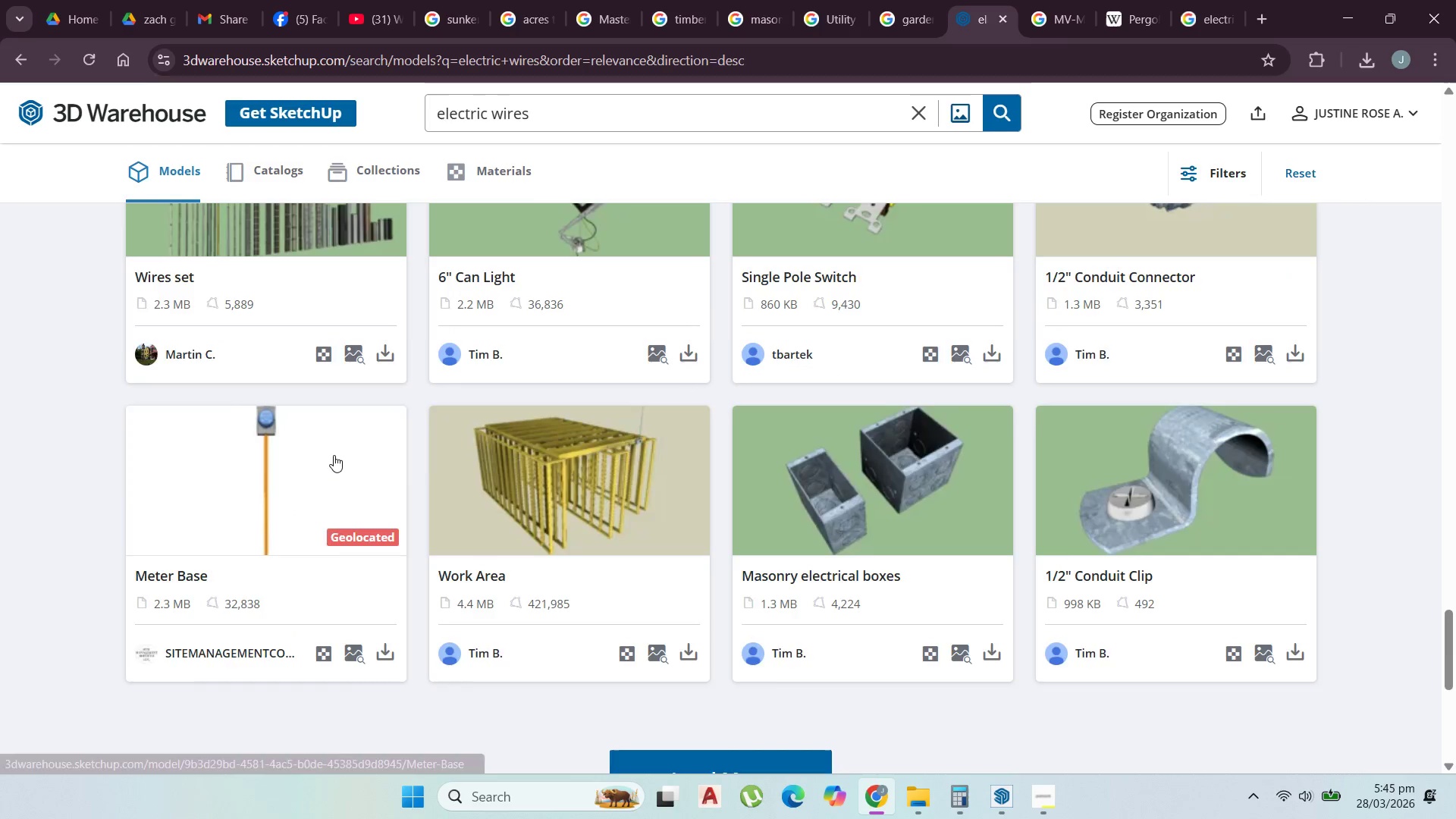 
scroll: coordinate [337, 462], scroll_direction: up, amount: 45.0
 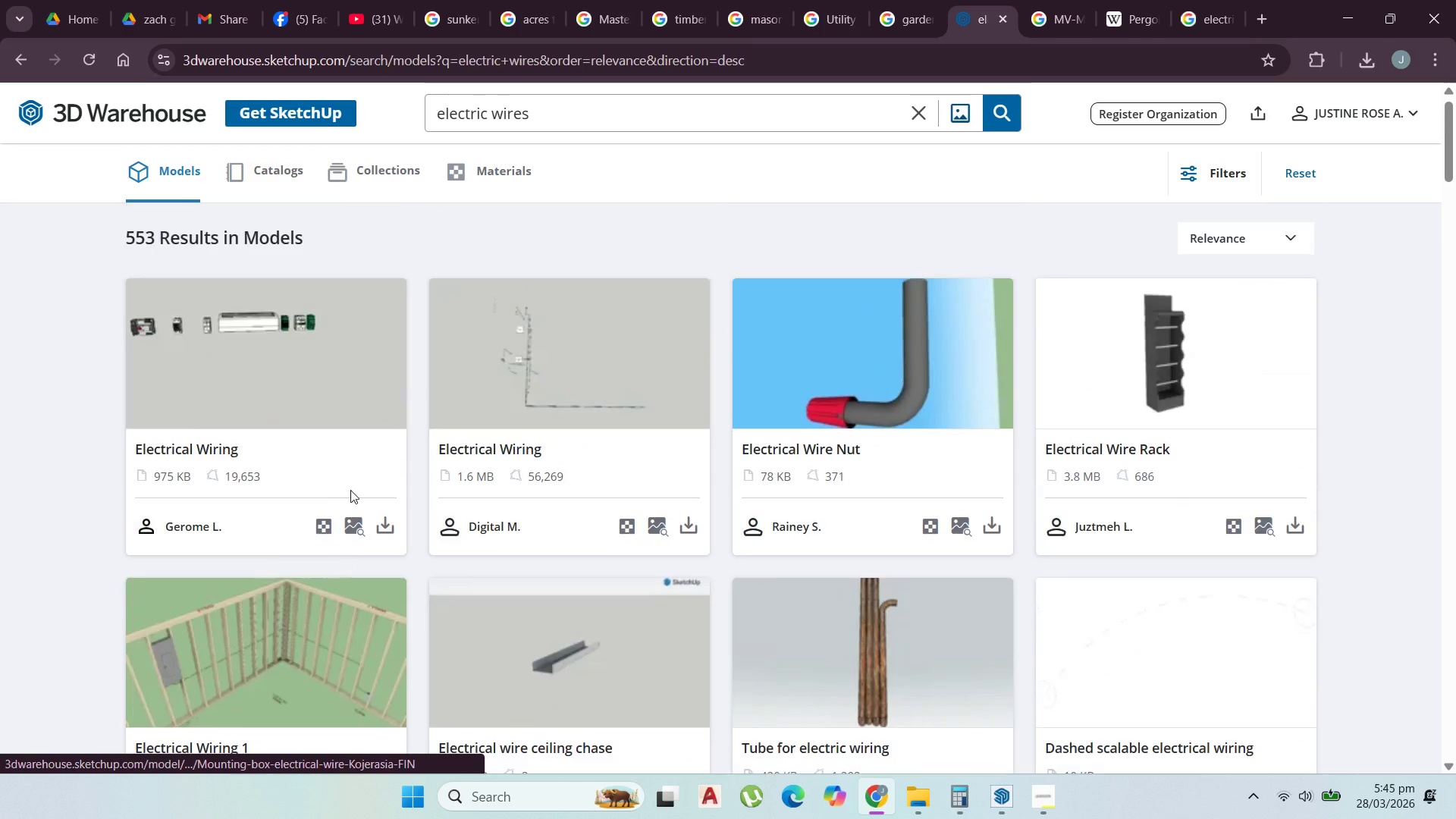 
left_click([651, 493])
 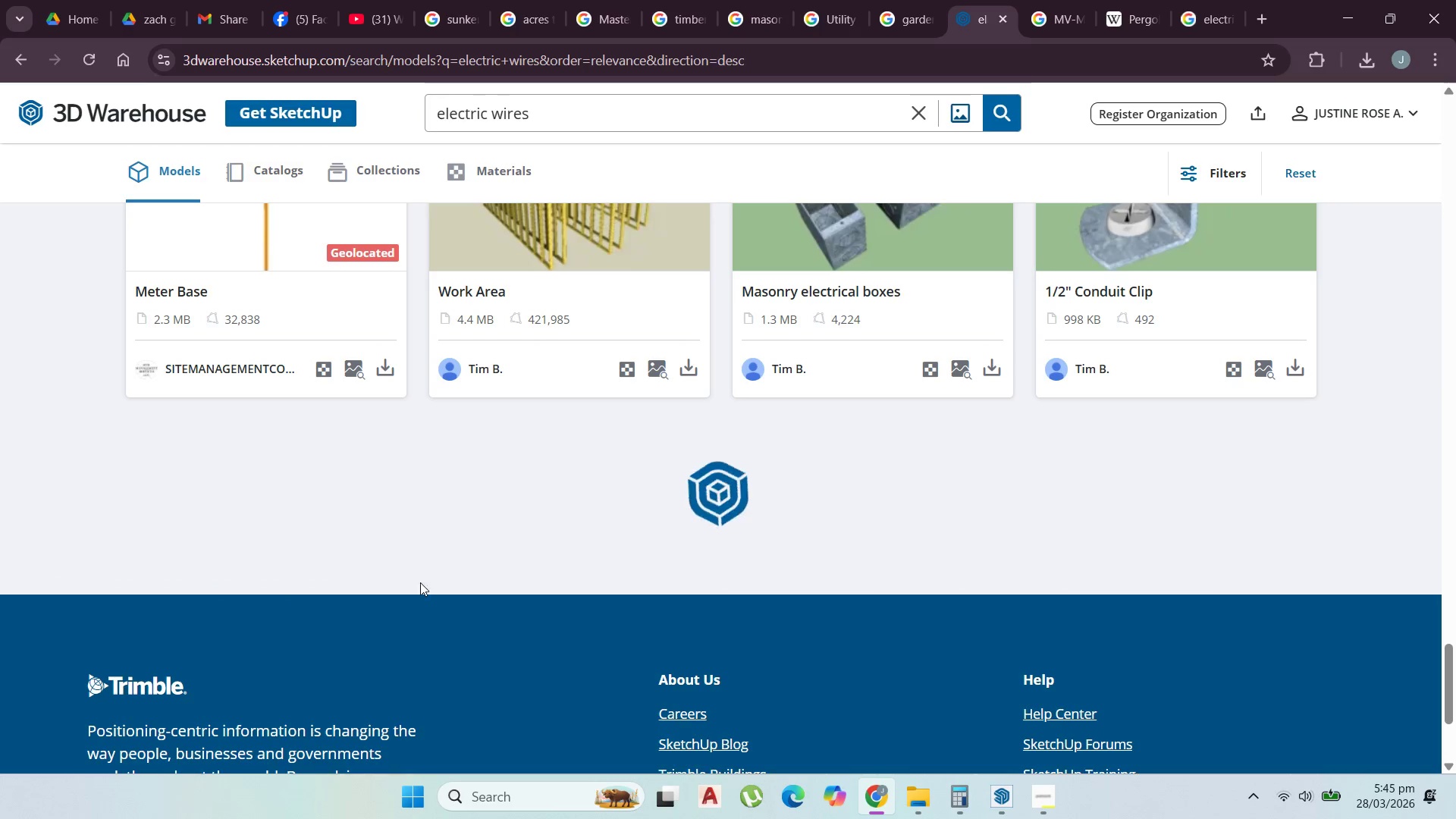 
scroll: coordinate [460, 385], scroll_direction: down, amount: 49.0
 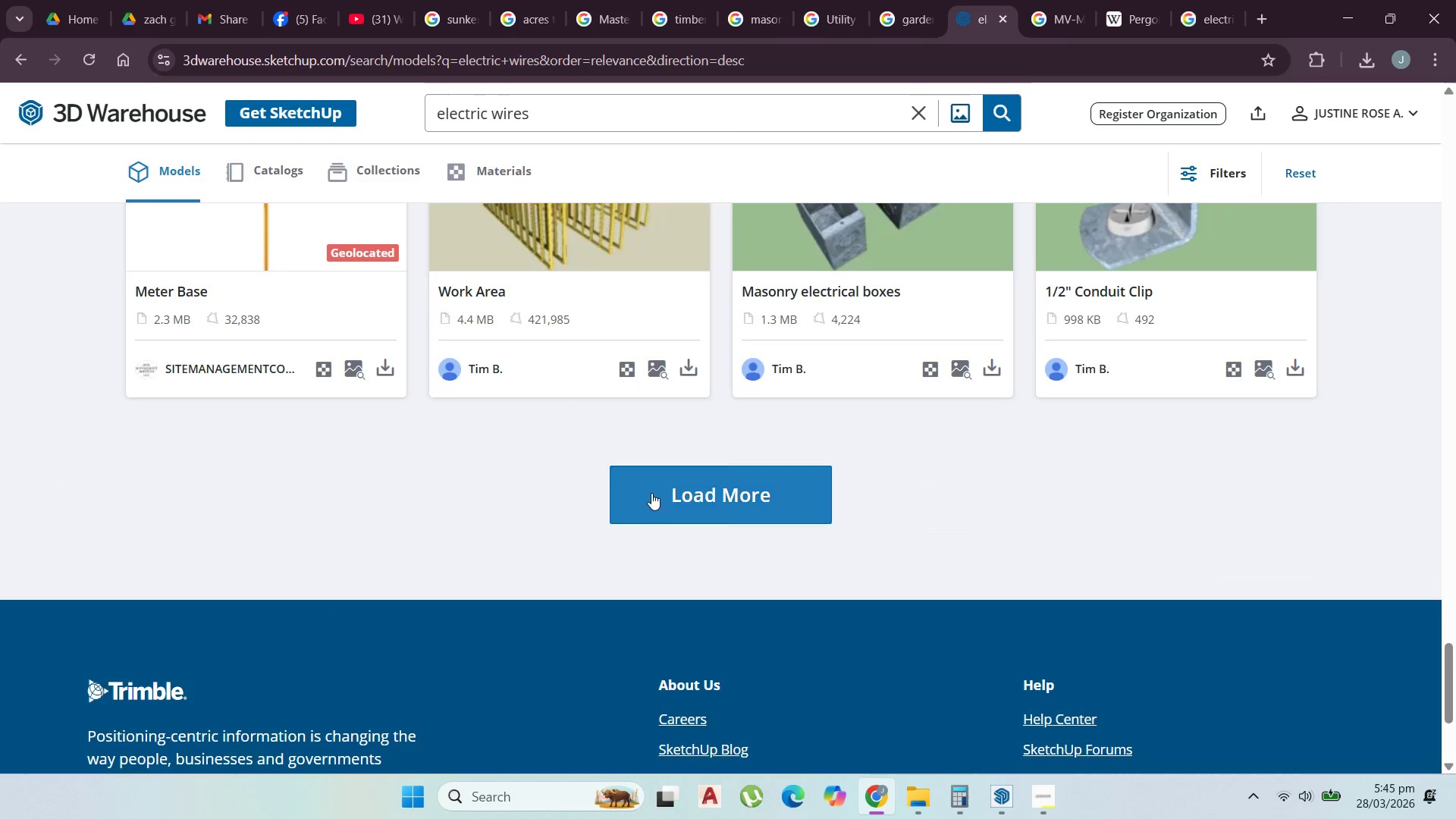 
scroll: coordinate [465, 524], scroll_direction: up, amount: 2.0
 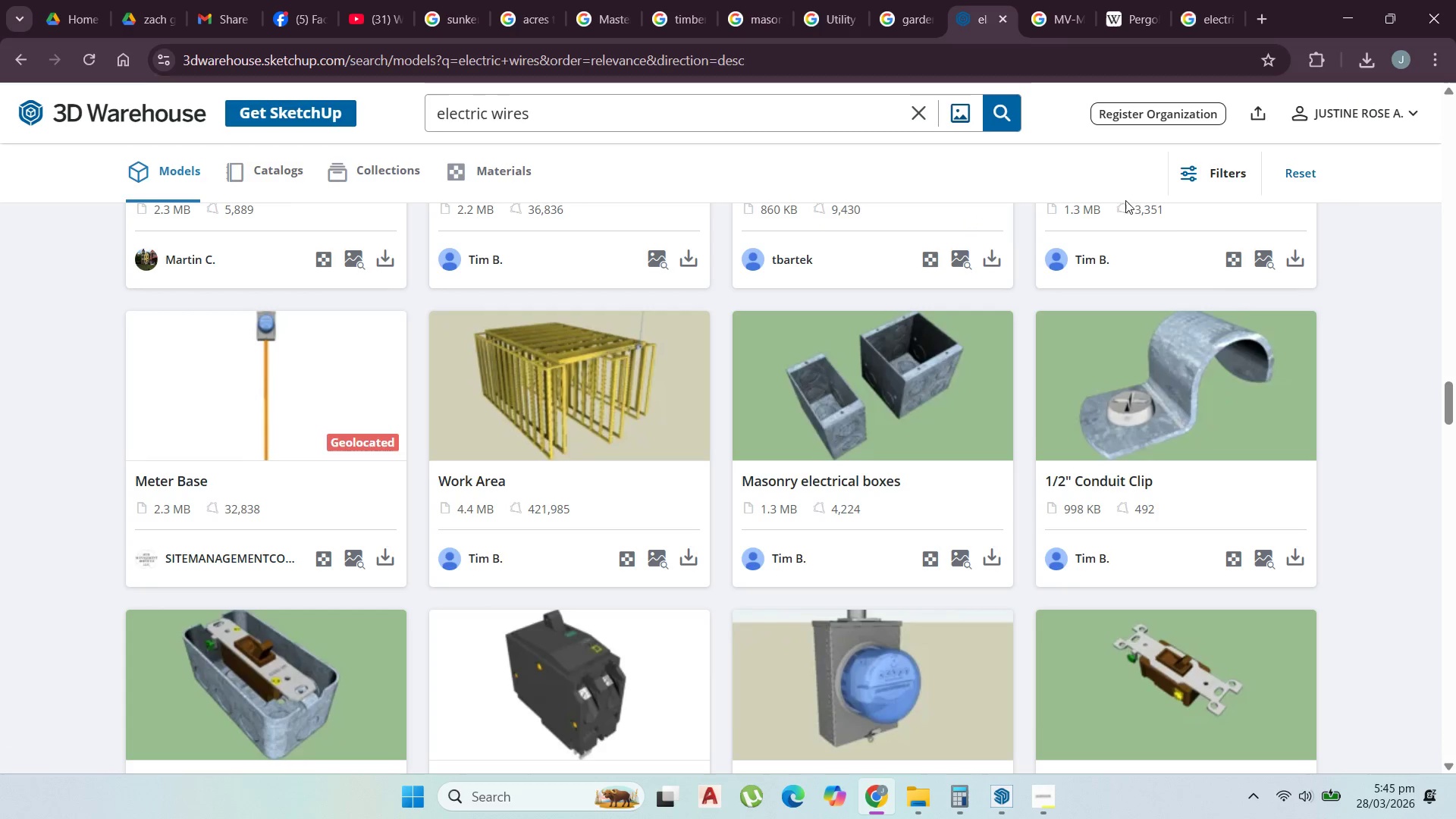 
wait(9.35)
 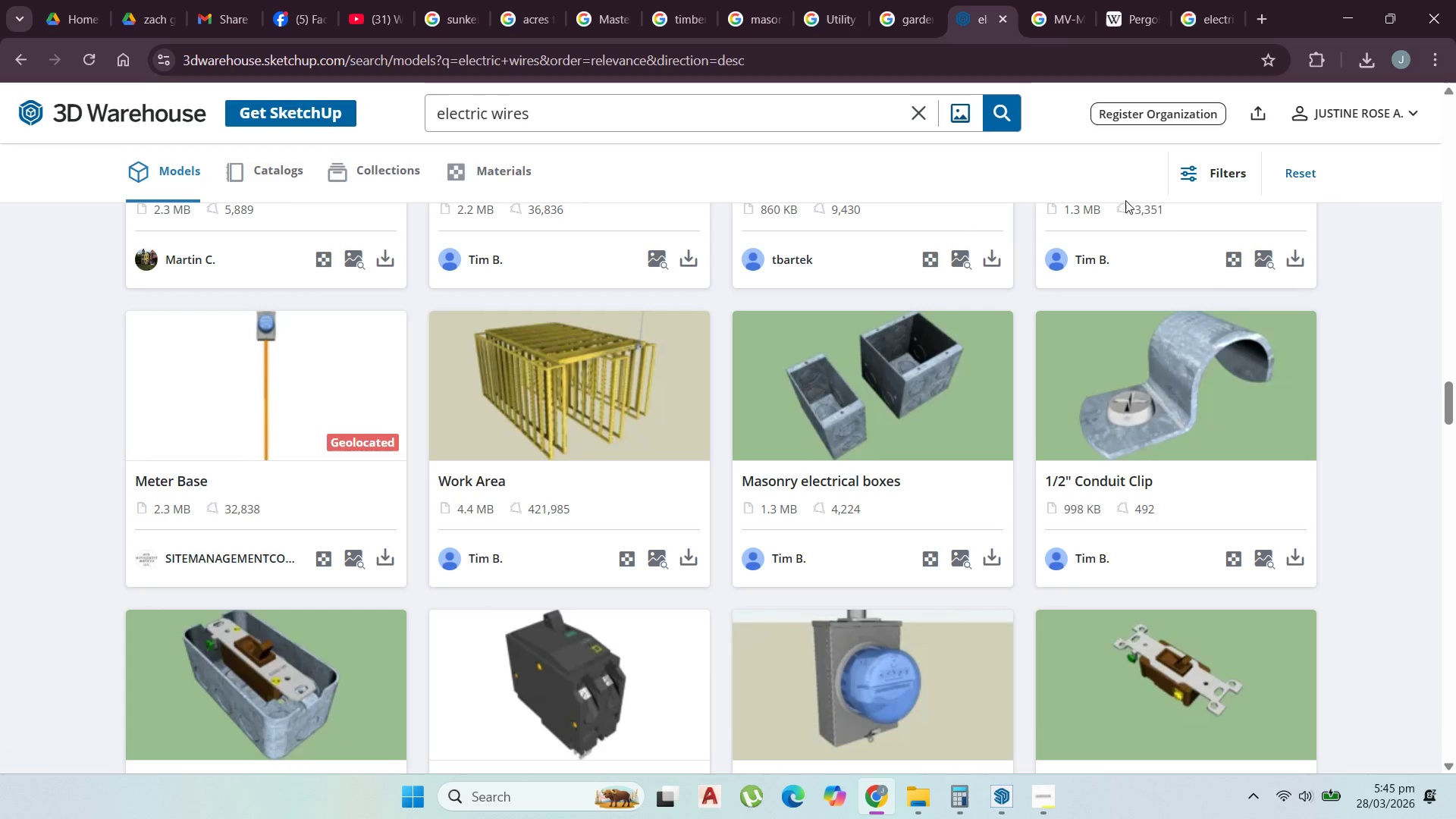 
scroll: coordinate [742, 297], scroll_direction: down, amount: 2.0
 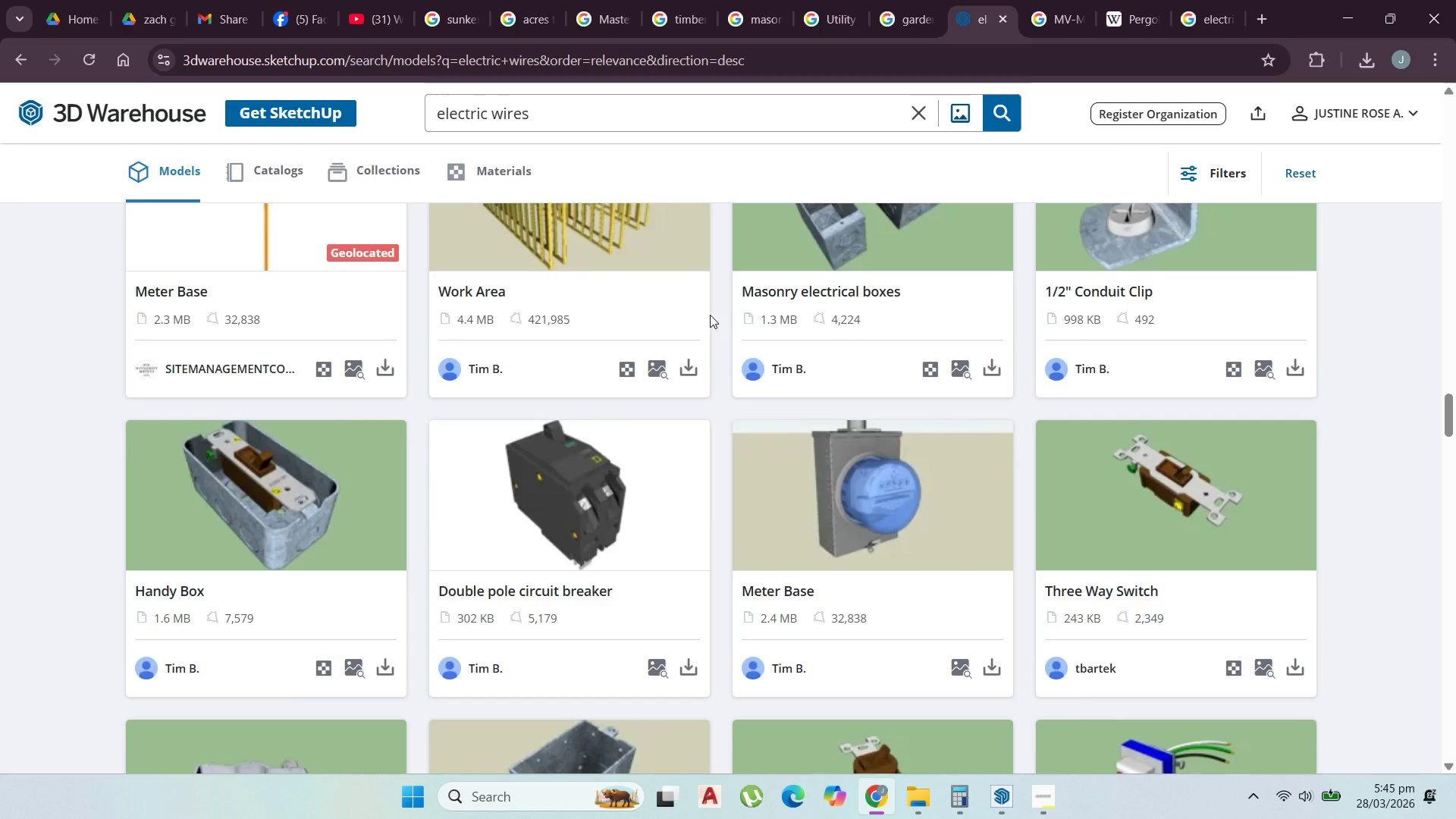 
scroll: coordinate [710, 315], scroll_direction: up, amount: 1.0
 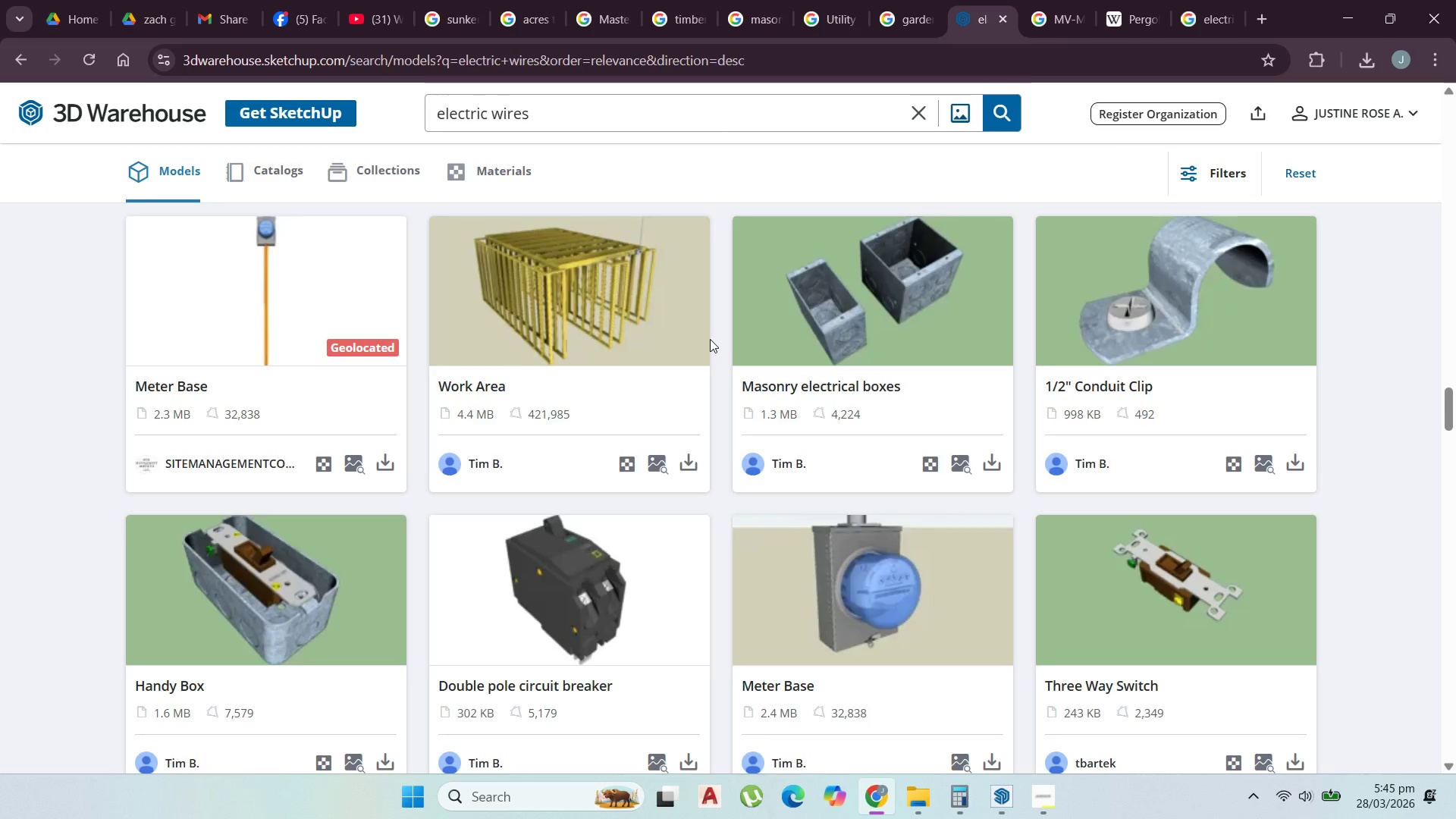 
scroll: coordinate [717, 392], scroll_direction: down, amount: 21.0
 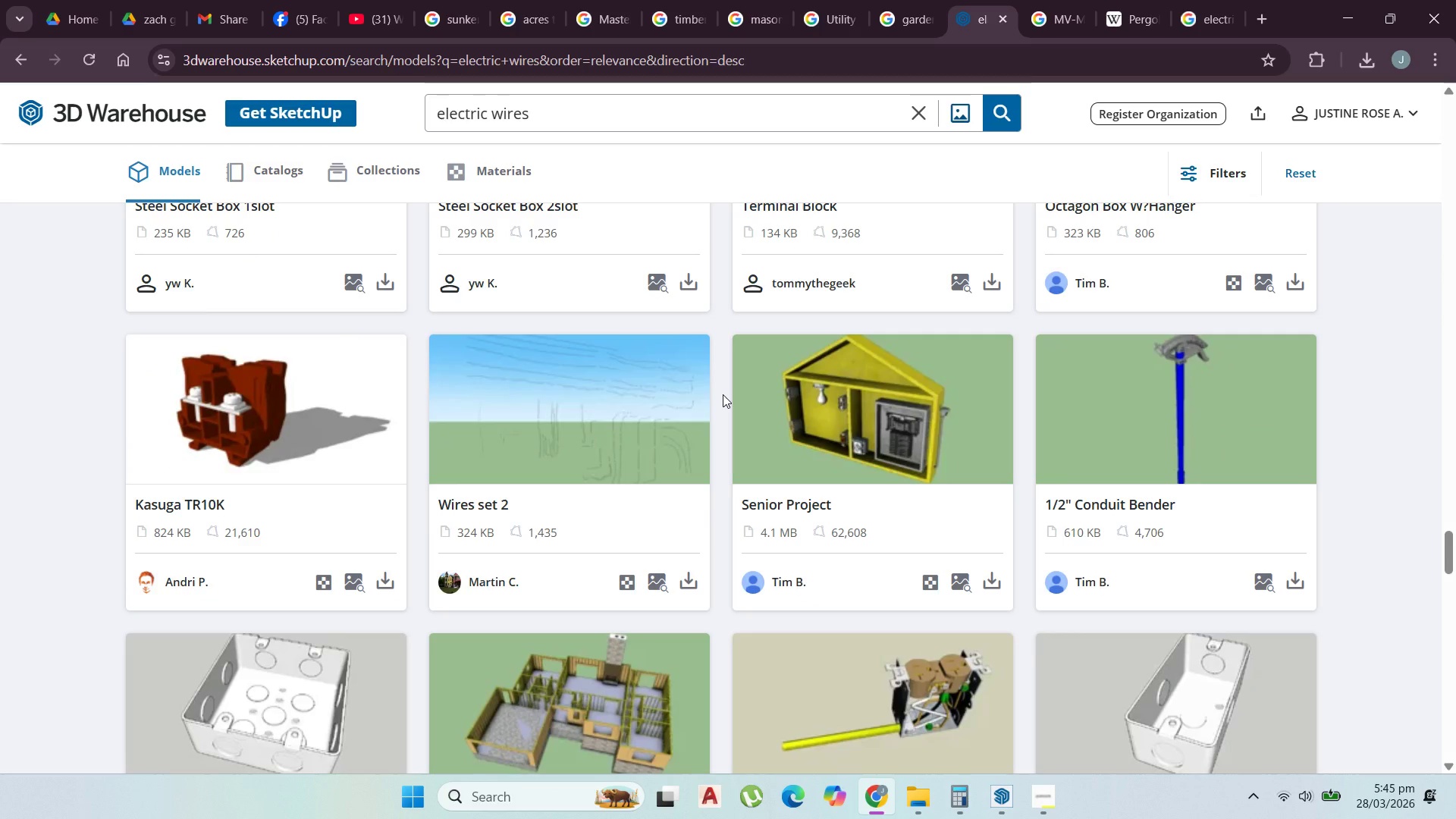 
wait(8.02)
 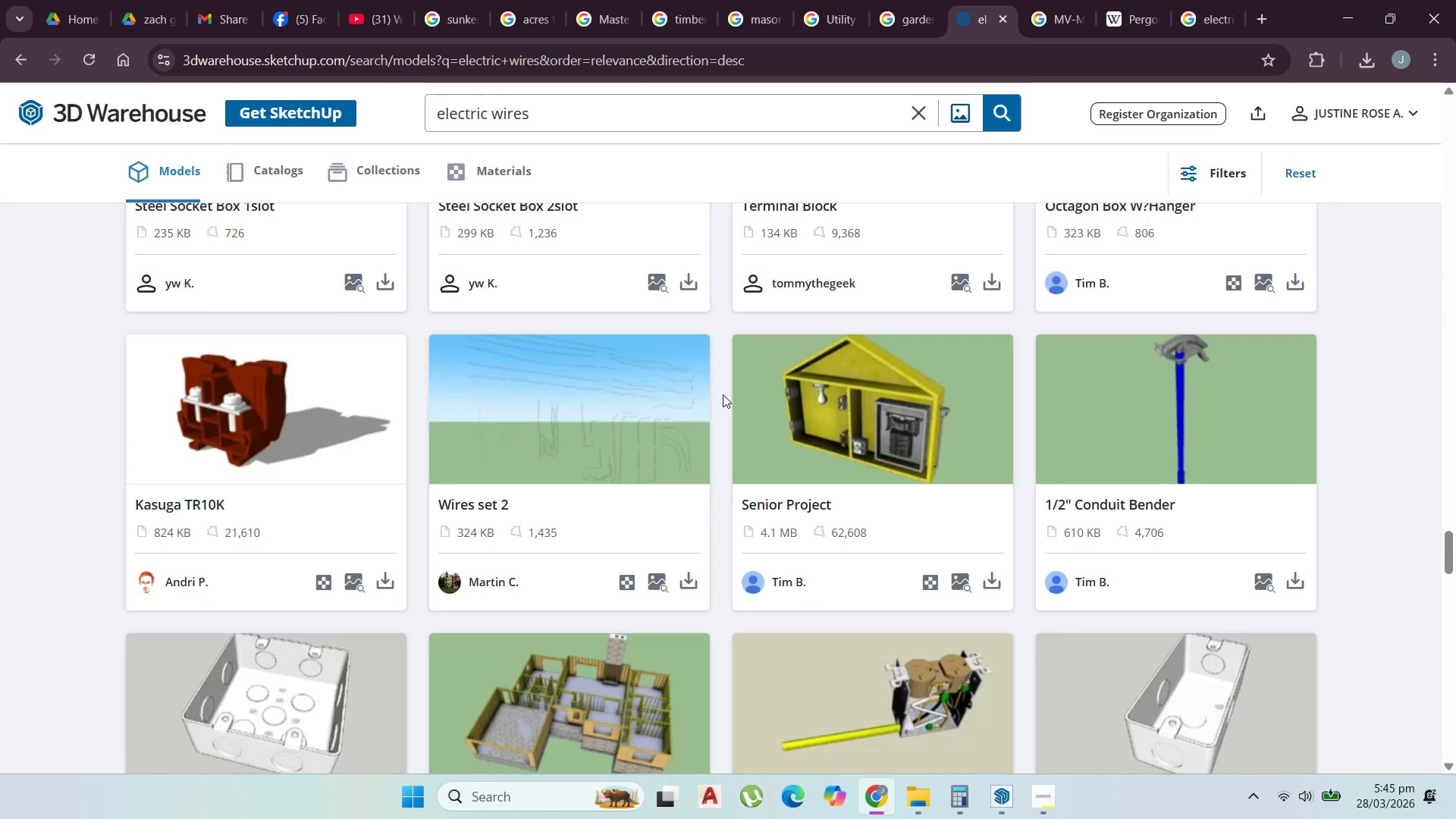 
scroll: coordinate [734, 394], scroll_direction: down, amount: 27.0
 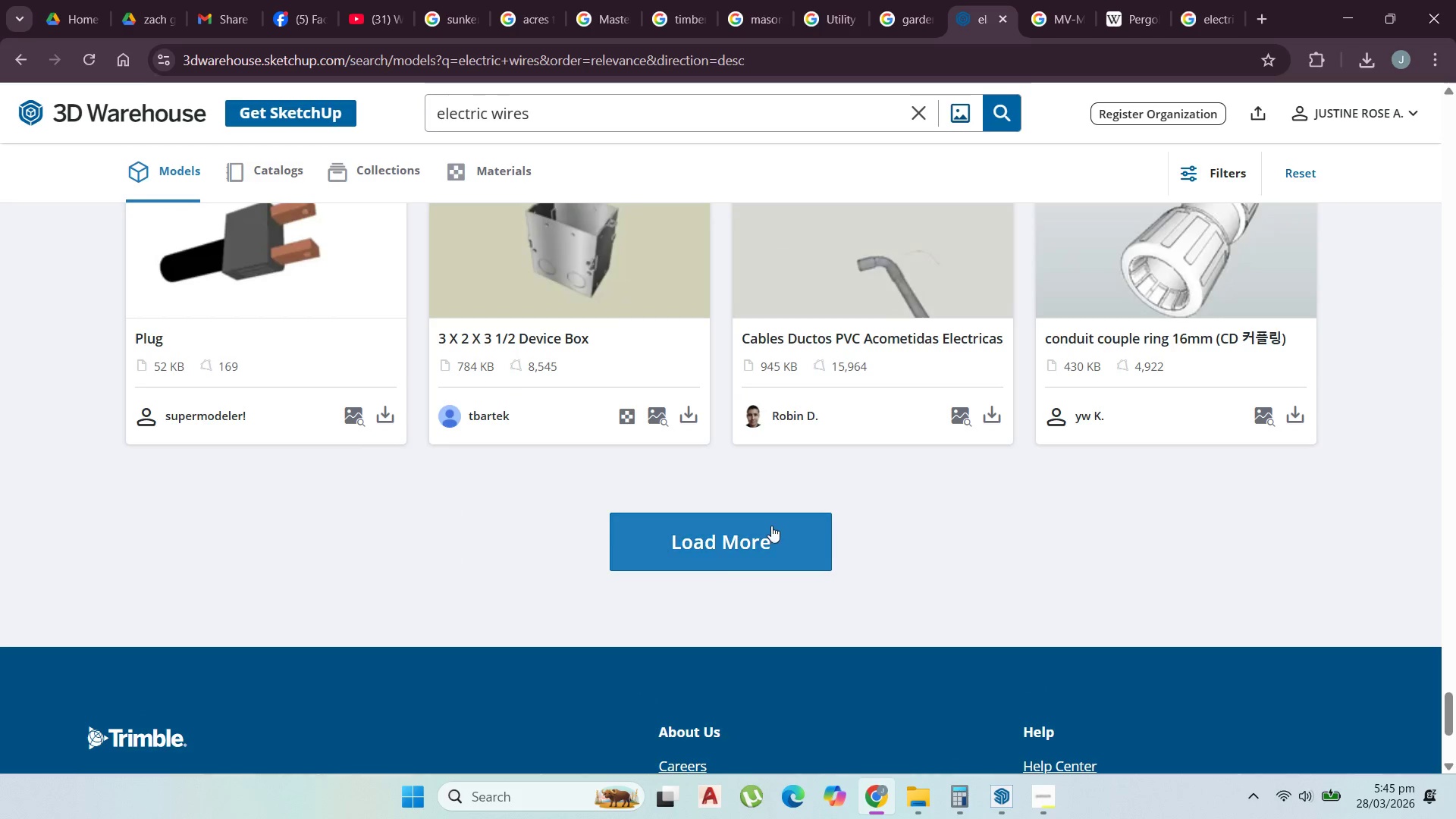 
left_click([771, 526])
 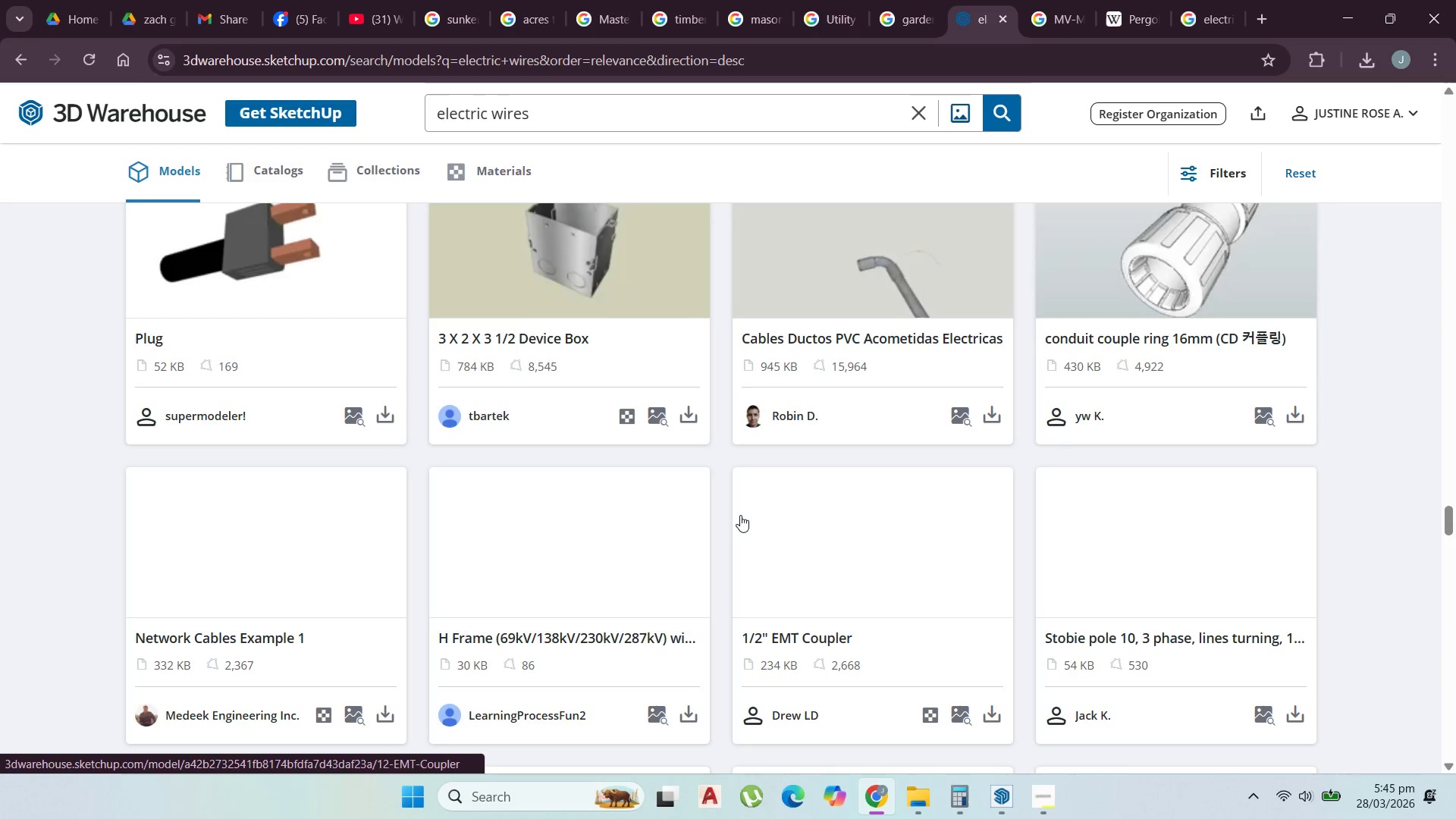 
scroll: coordinate [740, 515], scroll_direction: down, amount: 3.0
 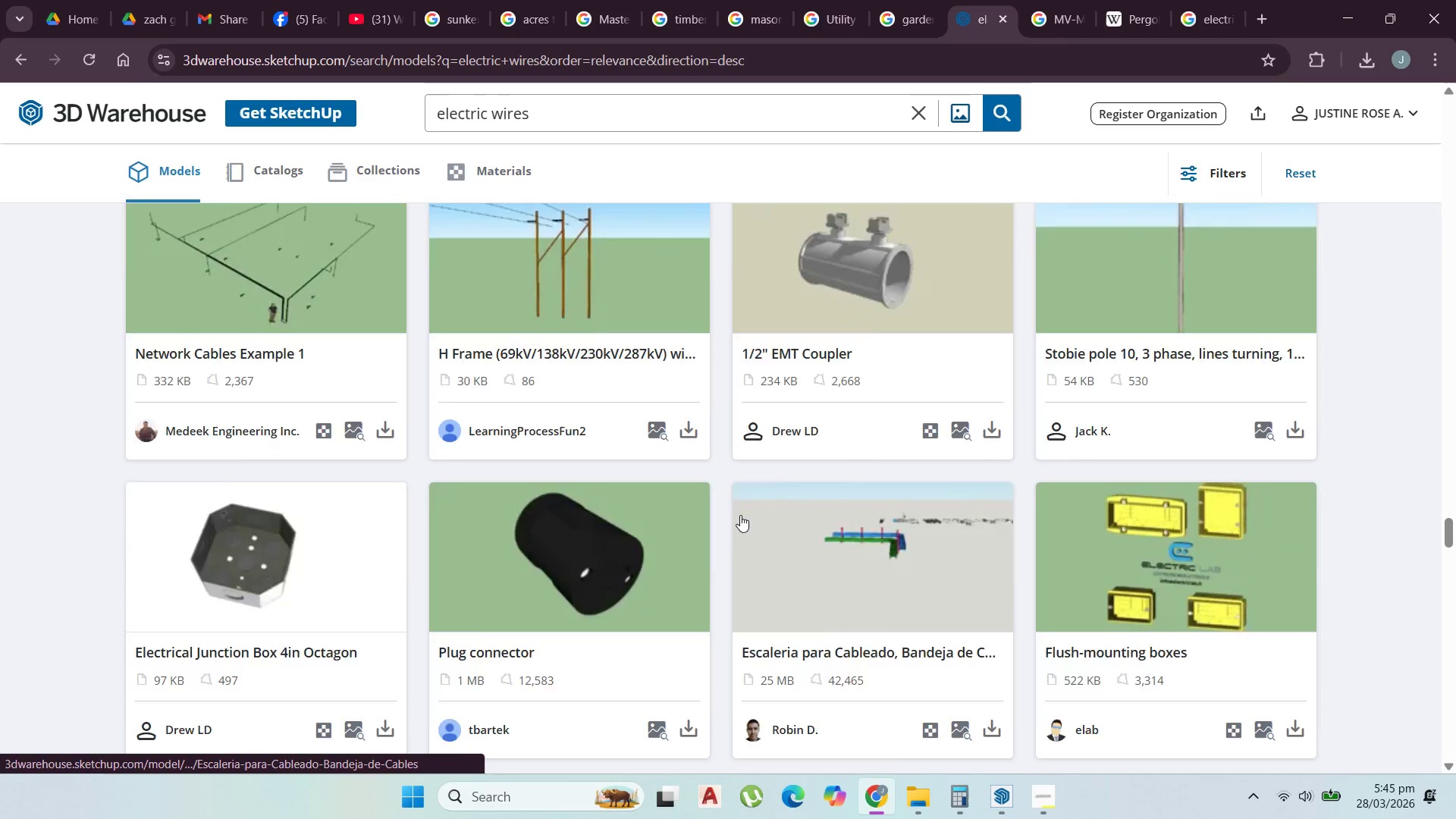 
scroll: coordinate [740, 515], scroll_direction: up, amount: 1.0
 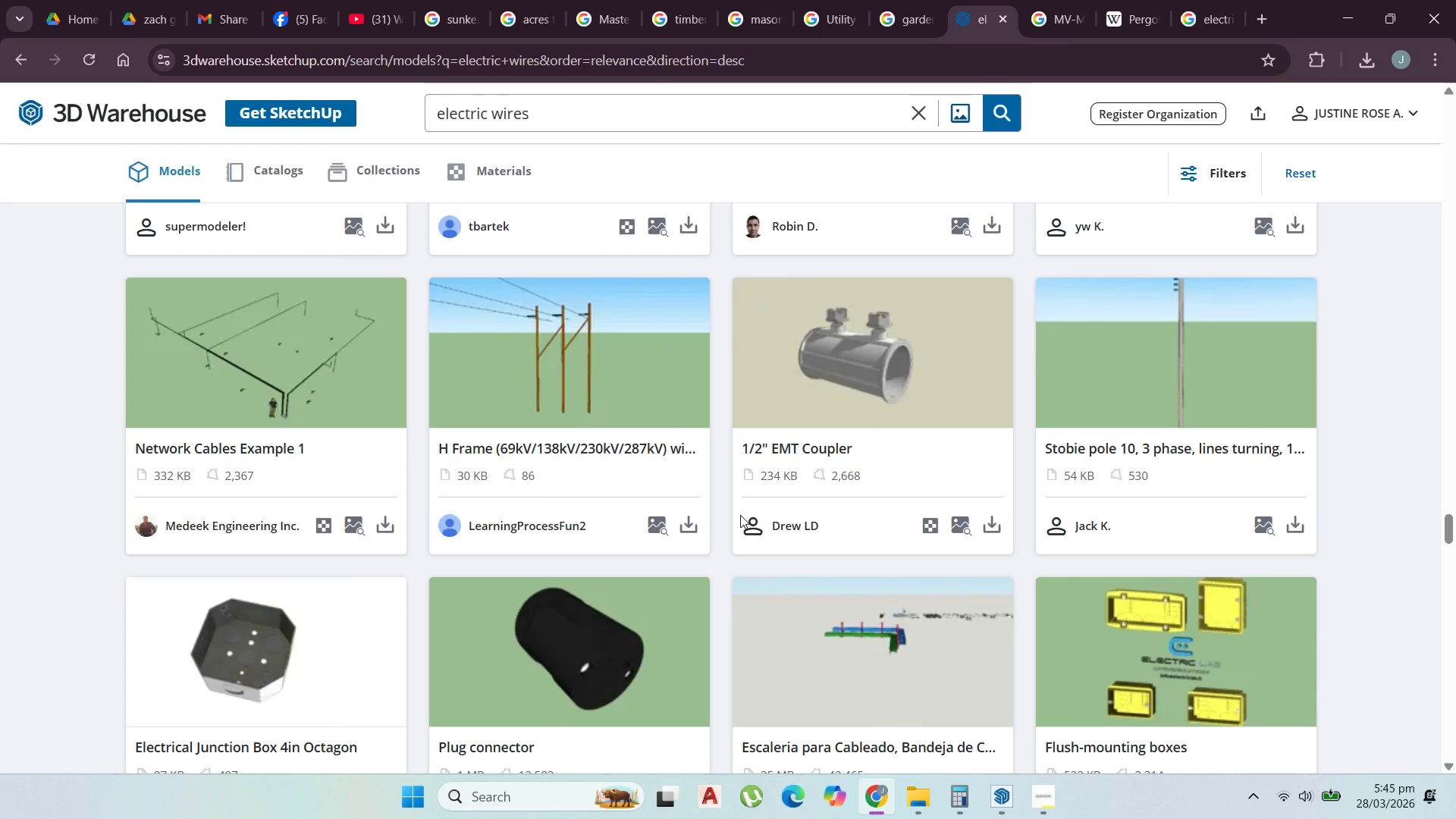 
scroll: coordinate [741, 516], scroll_direction: down, amount: 8.0
 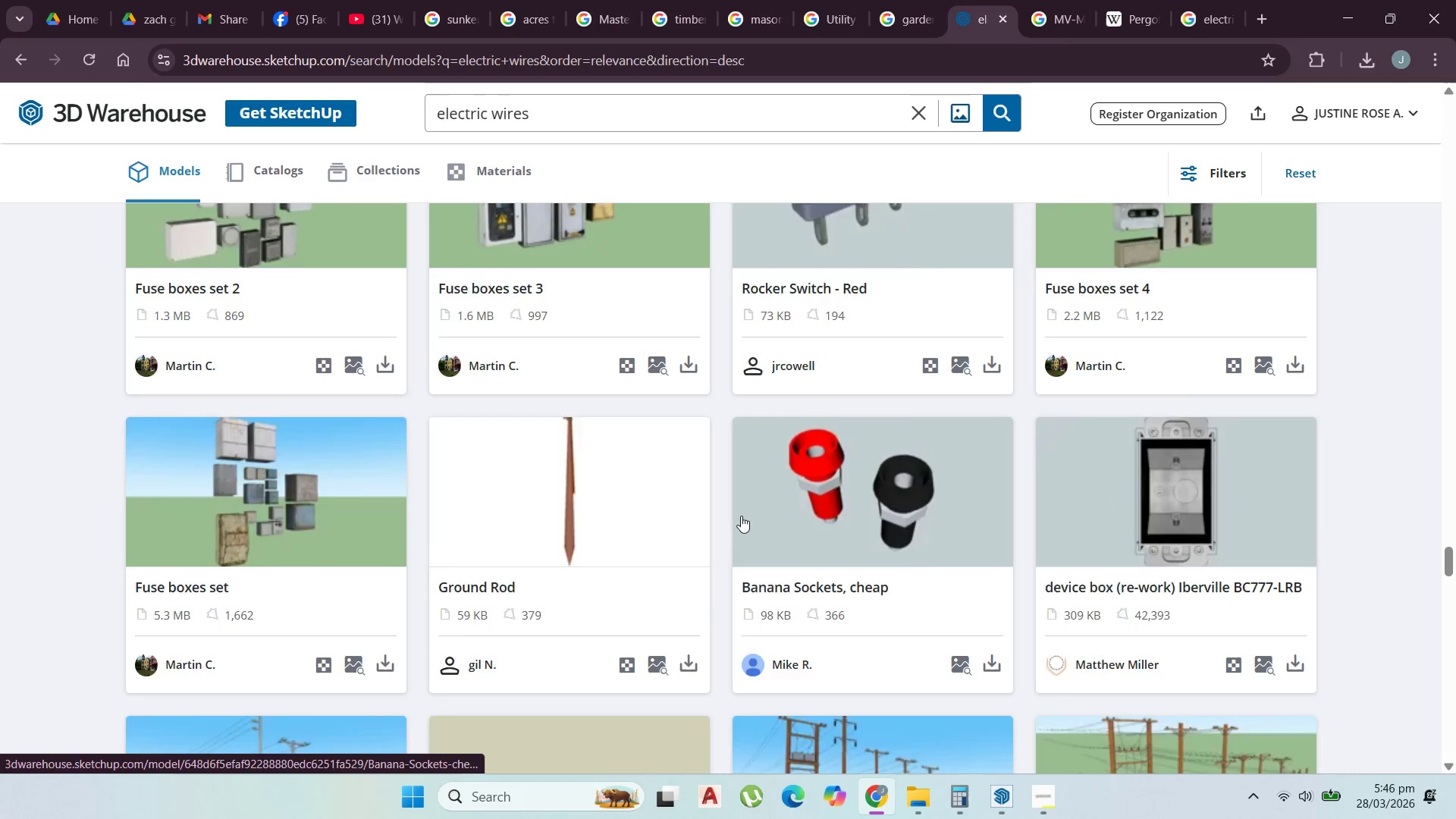 
scroll: coordinate [741, 516], scroll_direction: up, amount: 2.0
 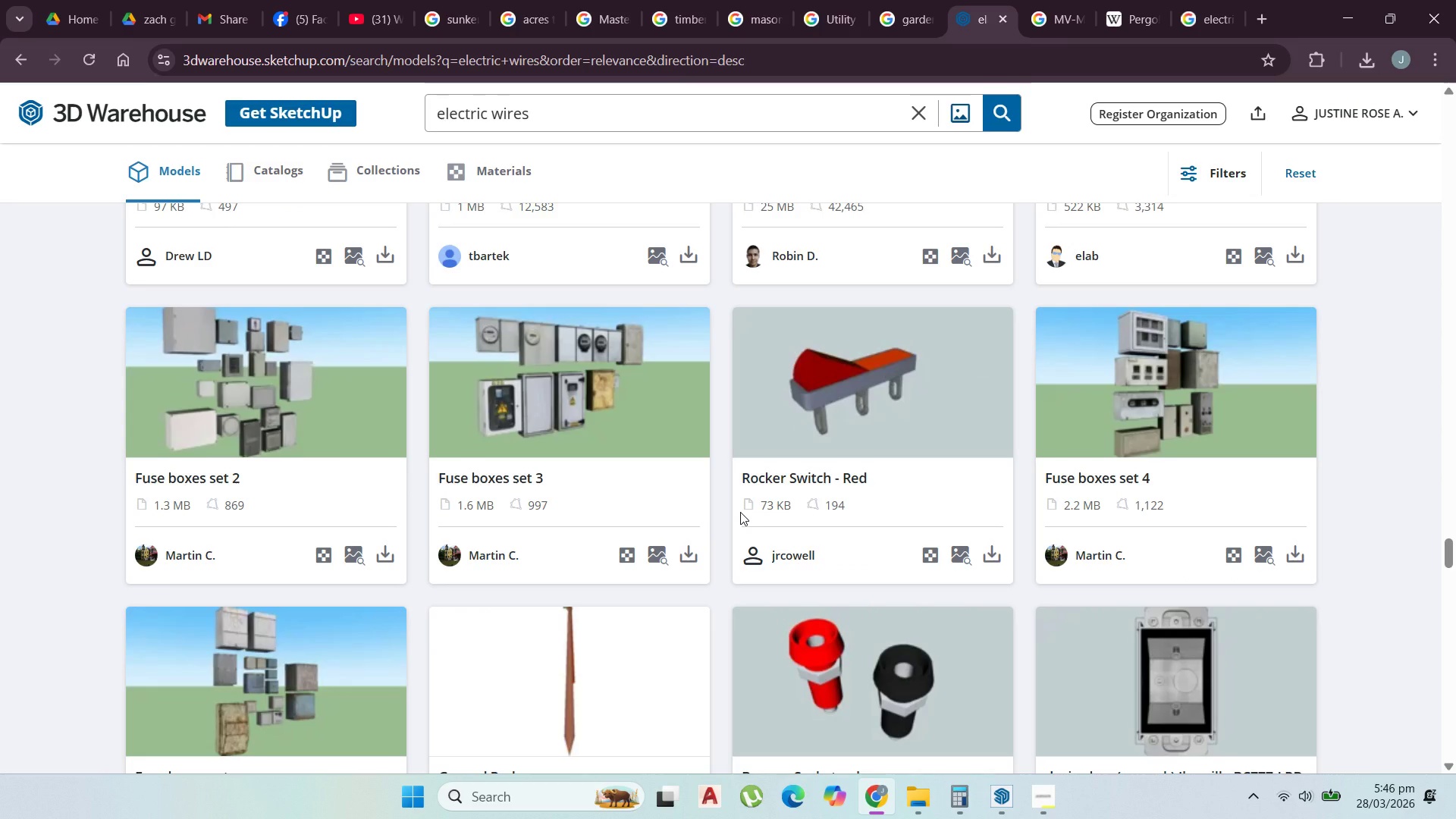 
scroll: coordinate [738, 515], scroll_direction: none, amount: 0.0
 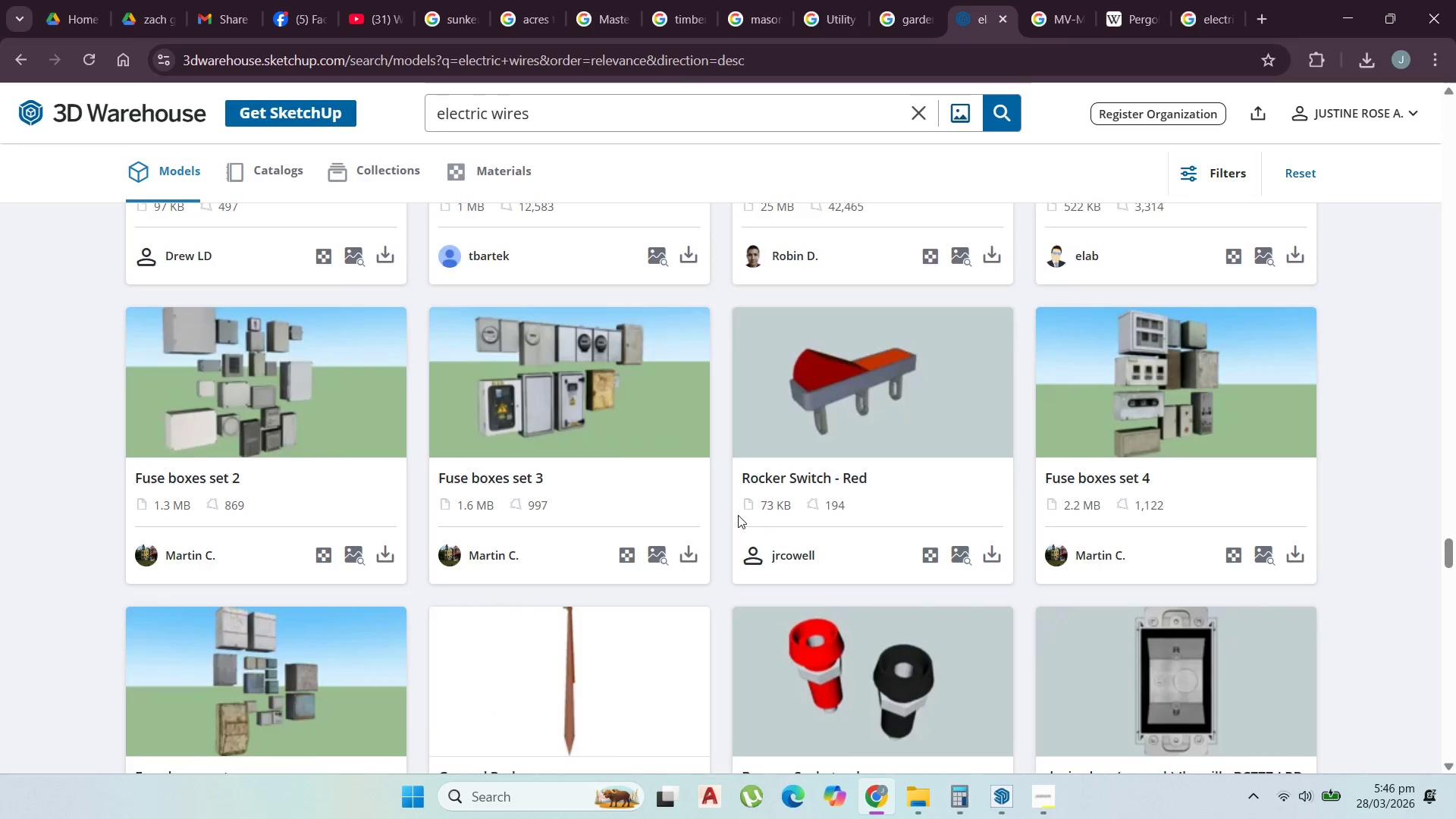 
scroll: coordinate [733, 544], scroll_direction: down, amount: 20.0
 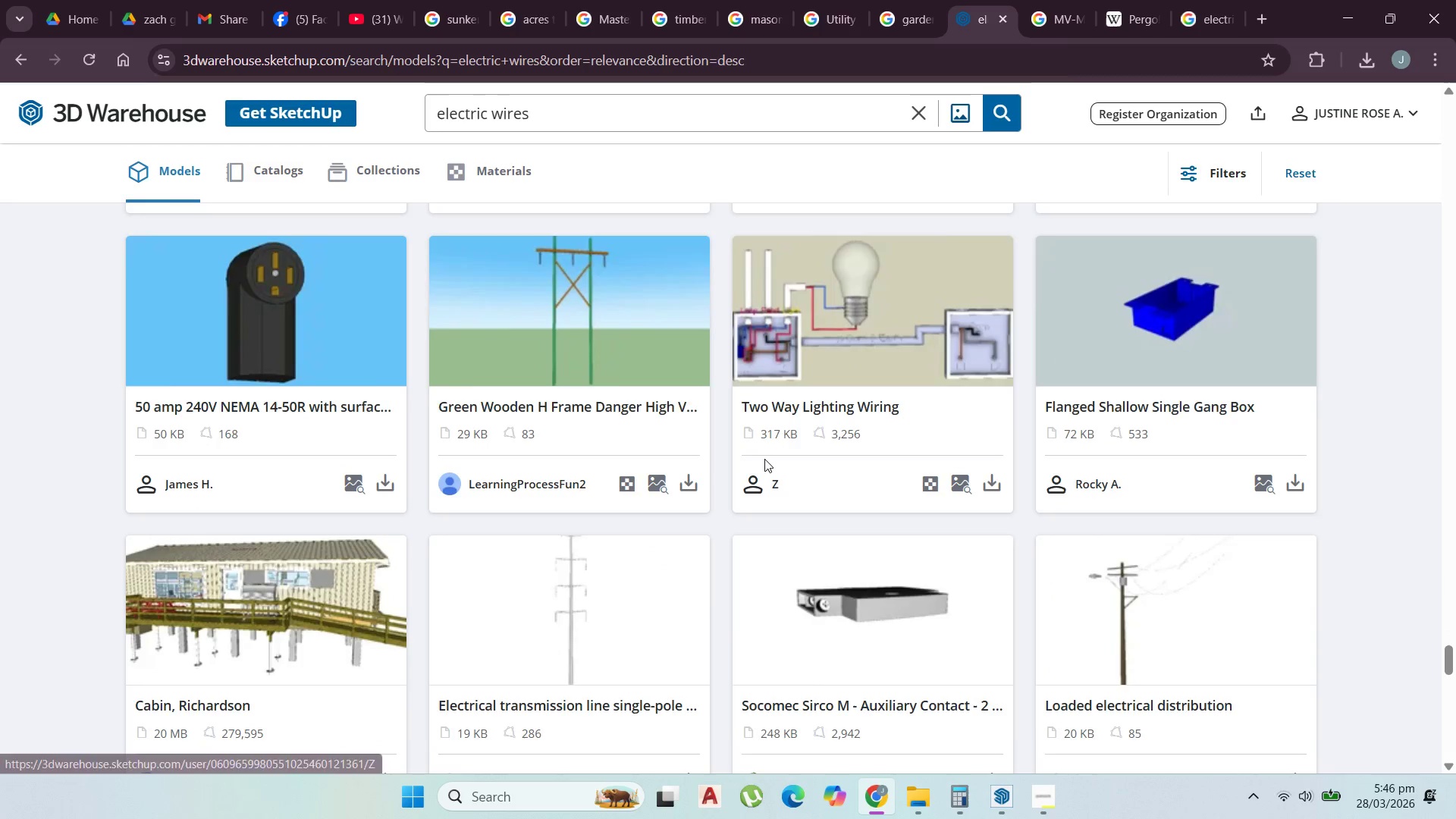 
scroll: coordinate [763, 459], scroll_direction: up, amount: 1.0
 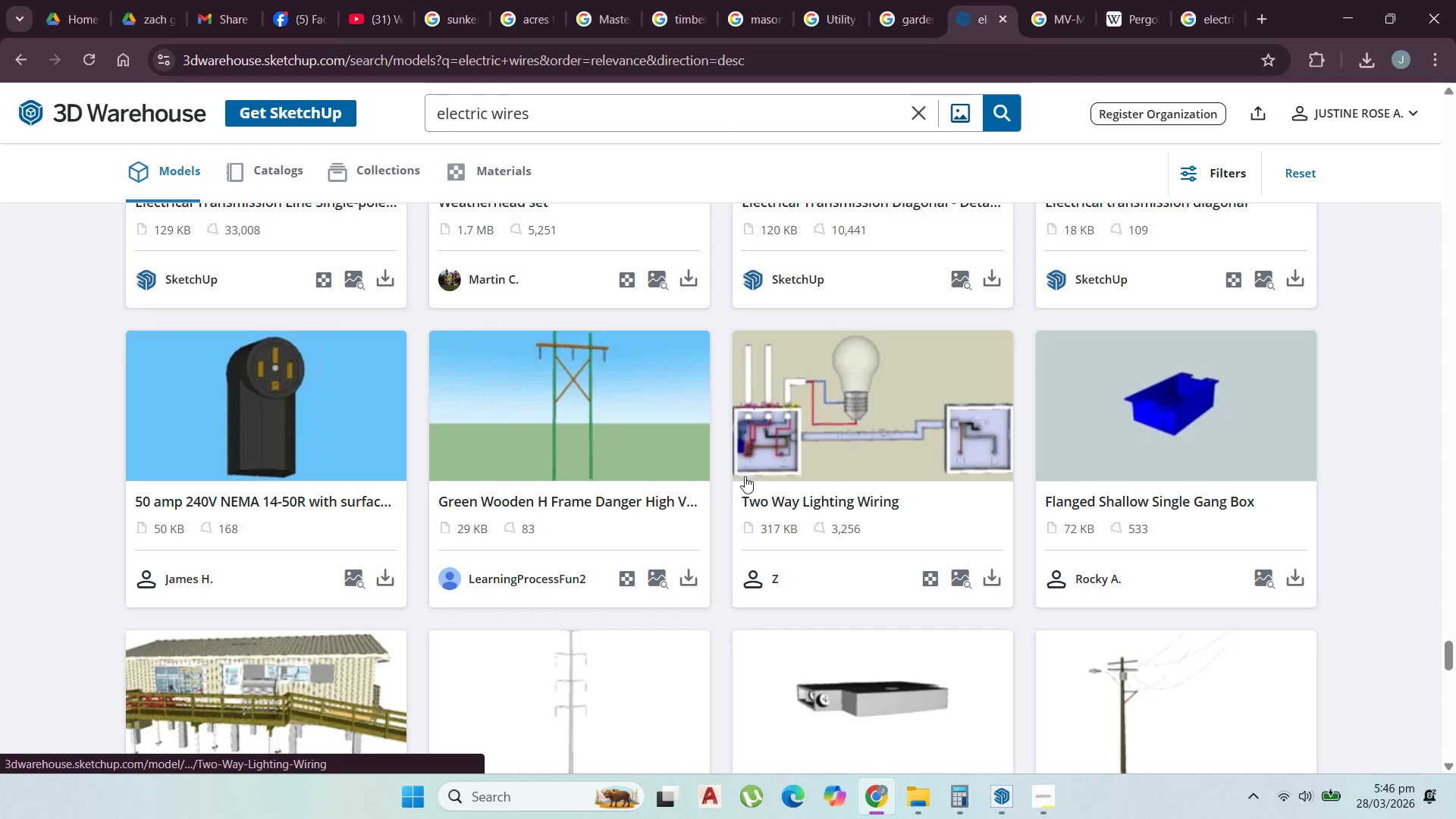 
scroll: coordinate [551, 479], scroll_direction: down, amount: 23.0
 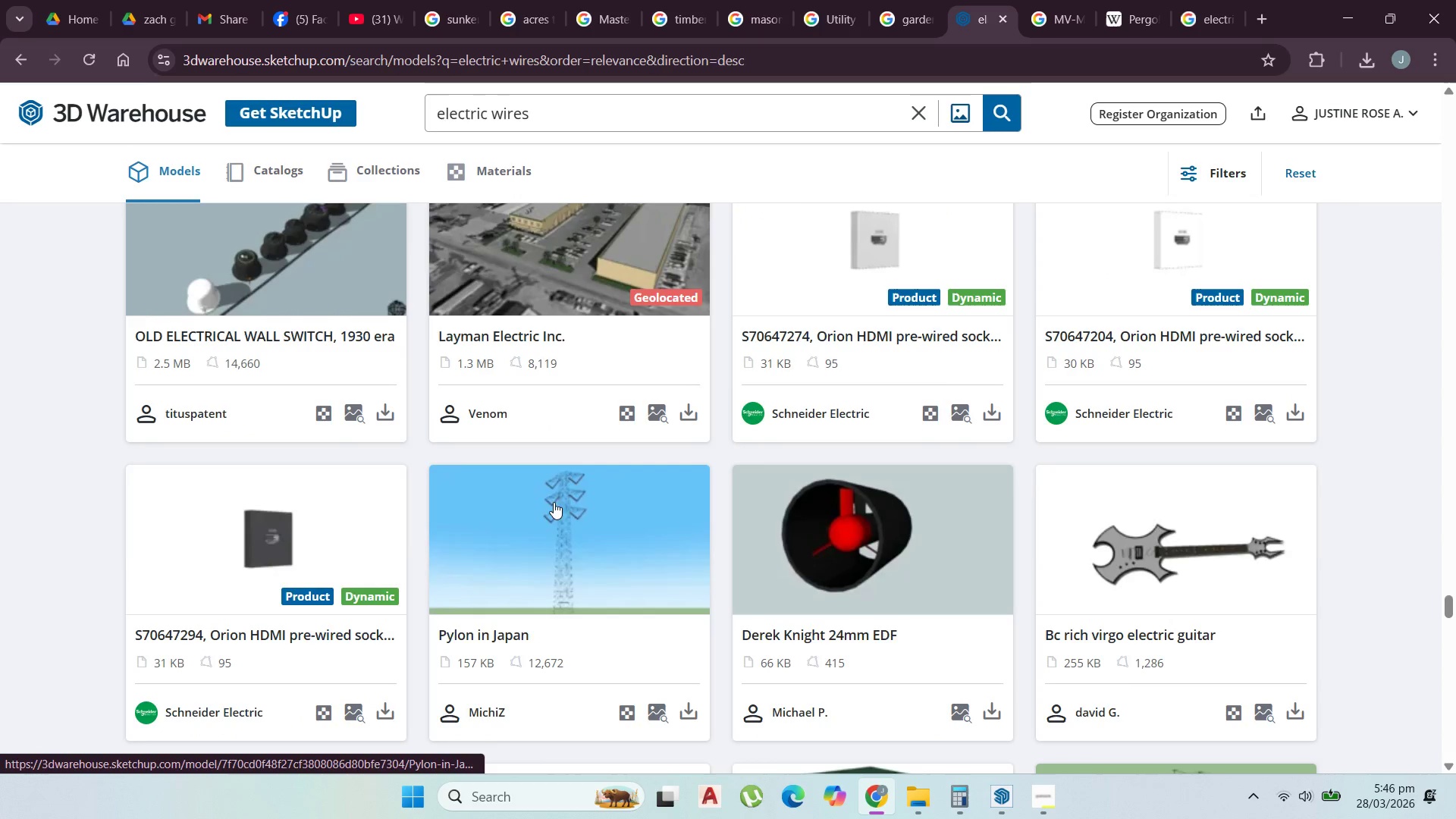 
scroll: coordinate [555, 503], scroll_direction: up, amount: 2.0
 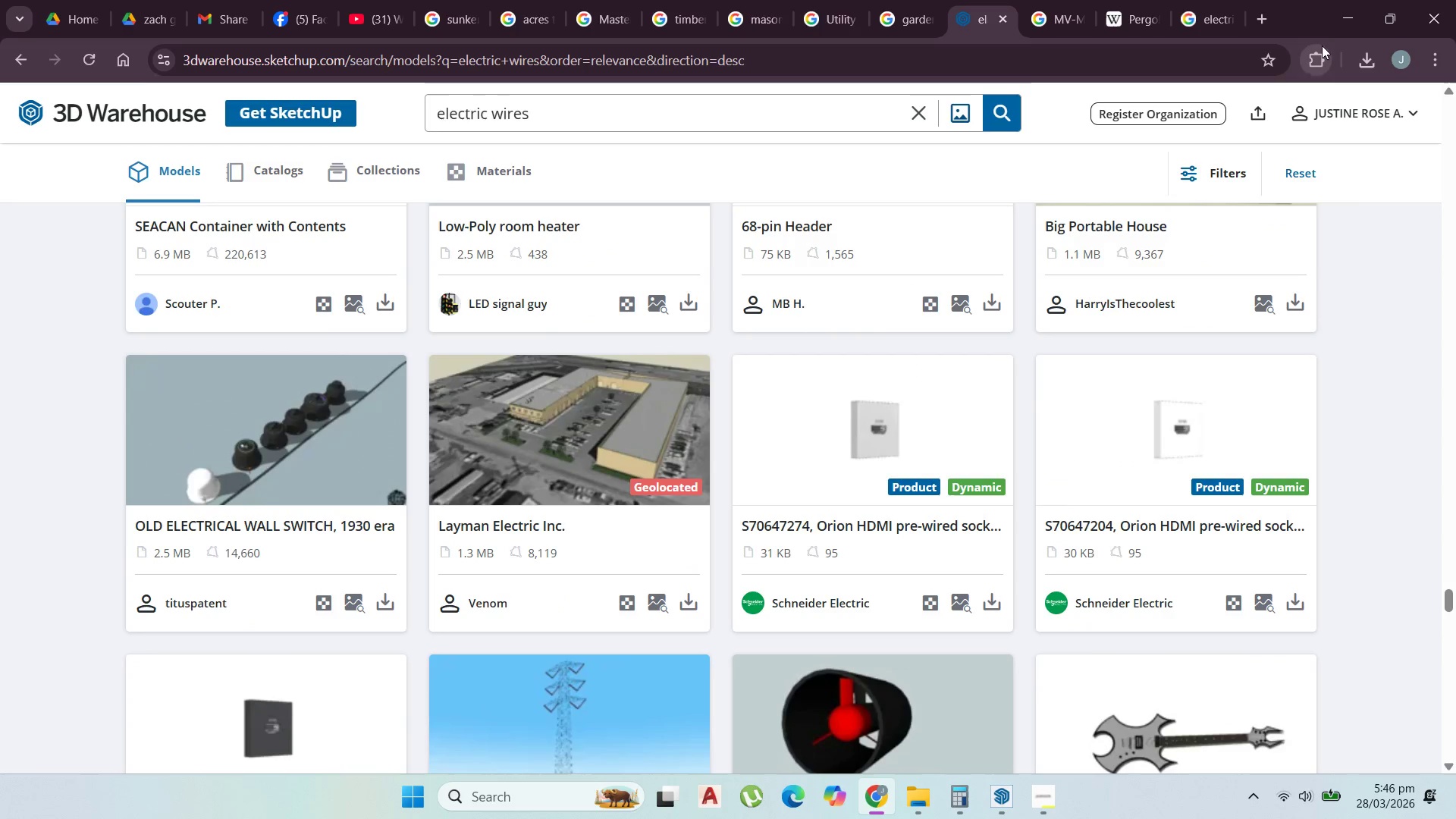 
left_click([1351, 14])